 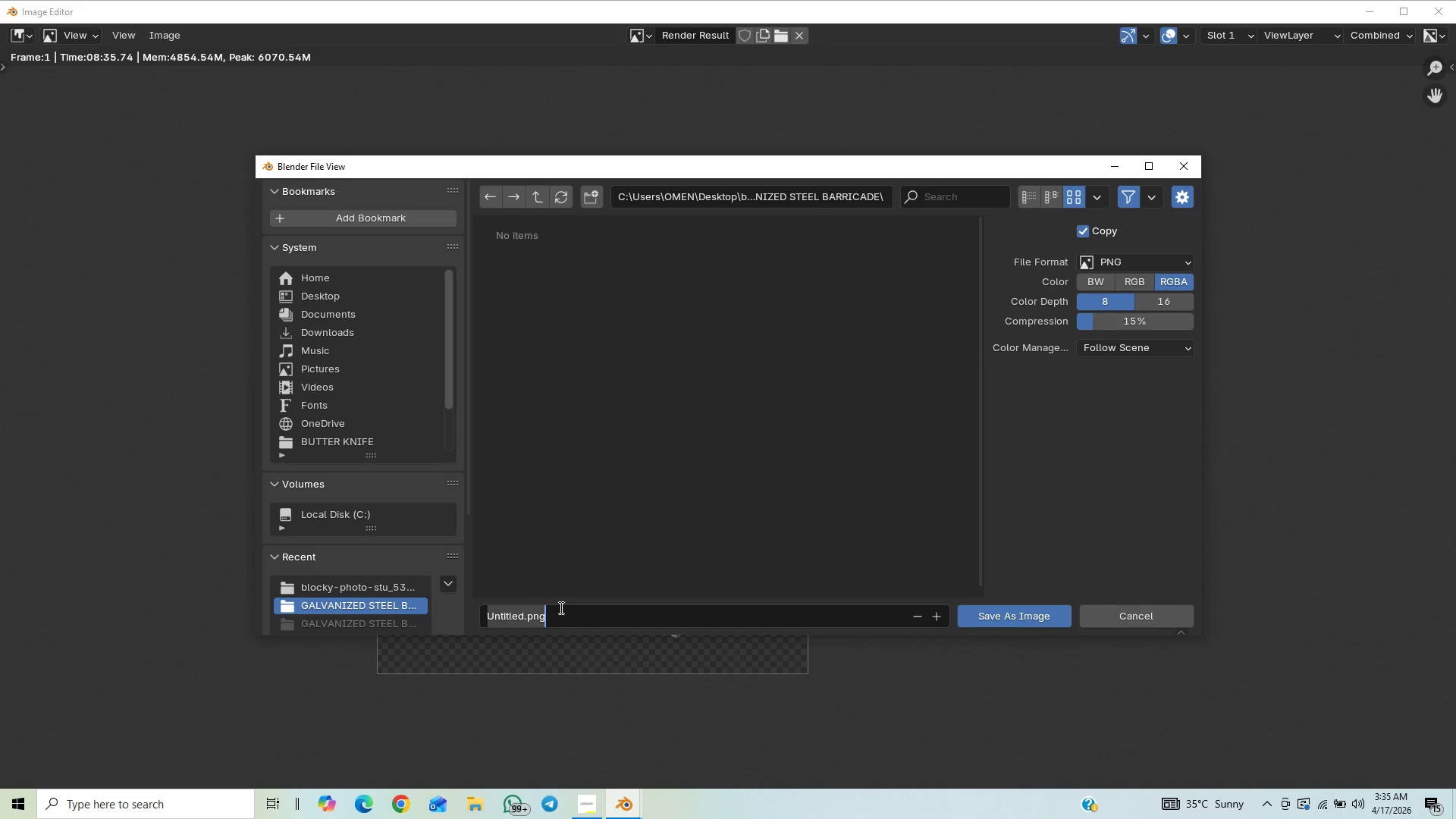 
key(Control+V)
 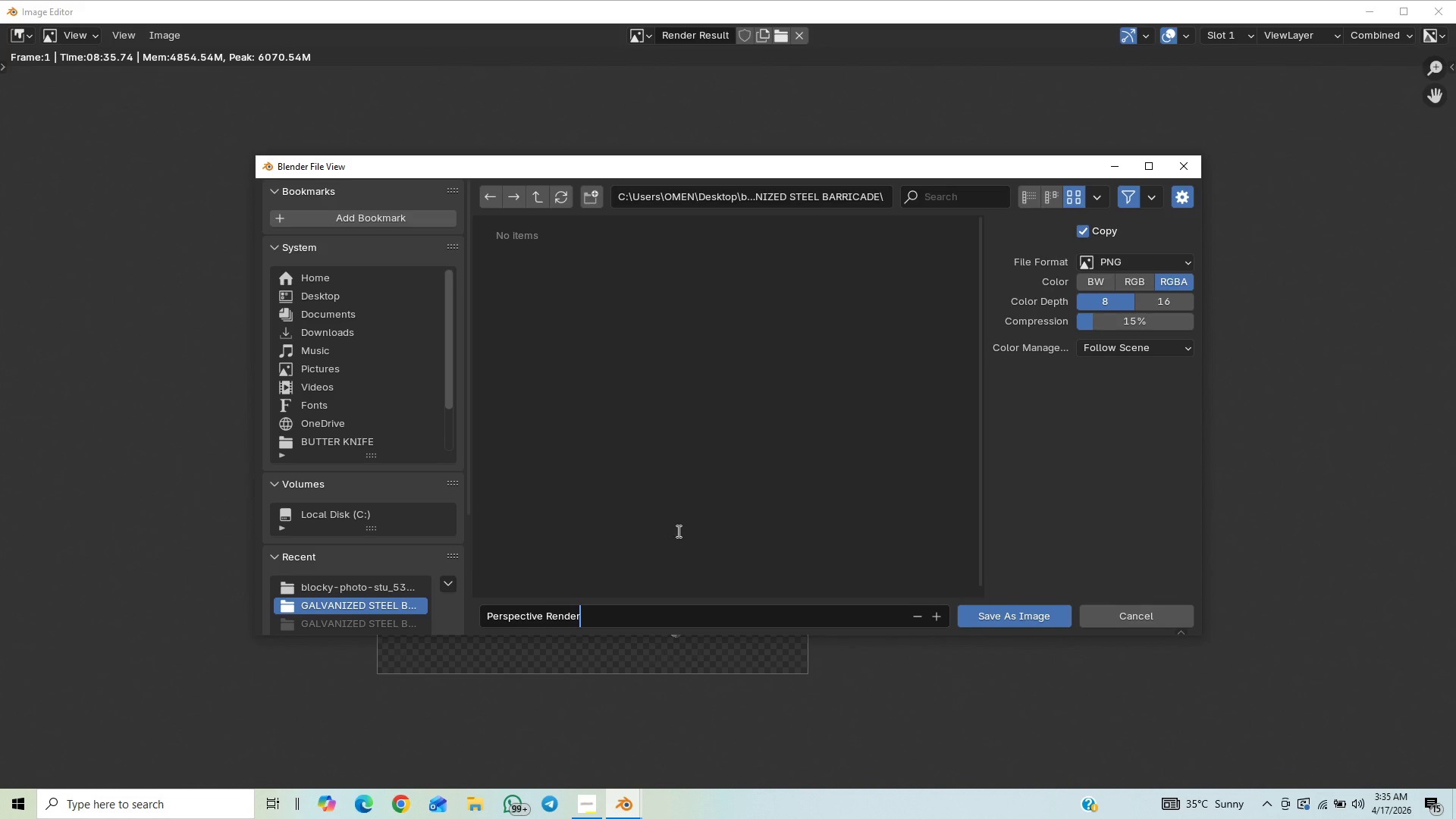 
left_click([680, 539])
 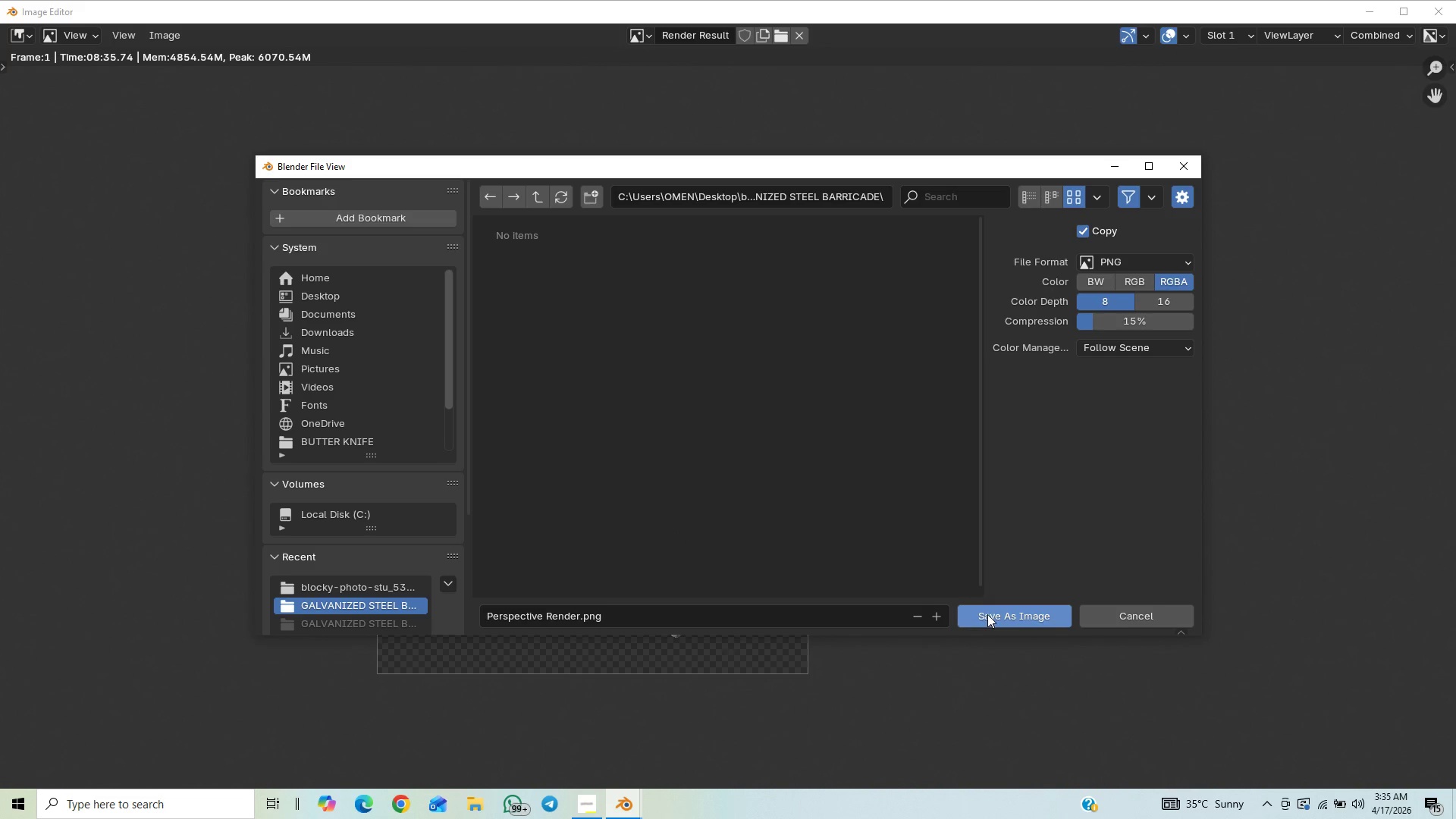 
left_click([987, 605])
 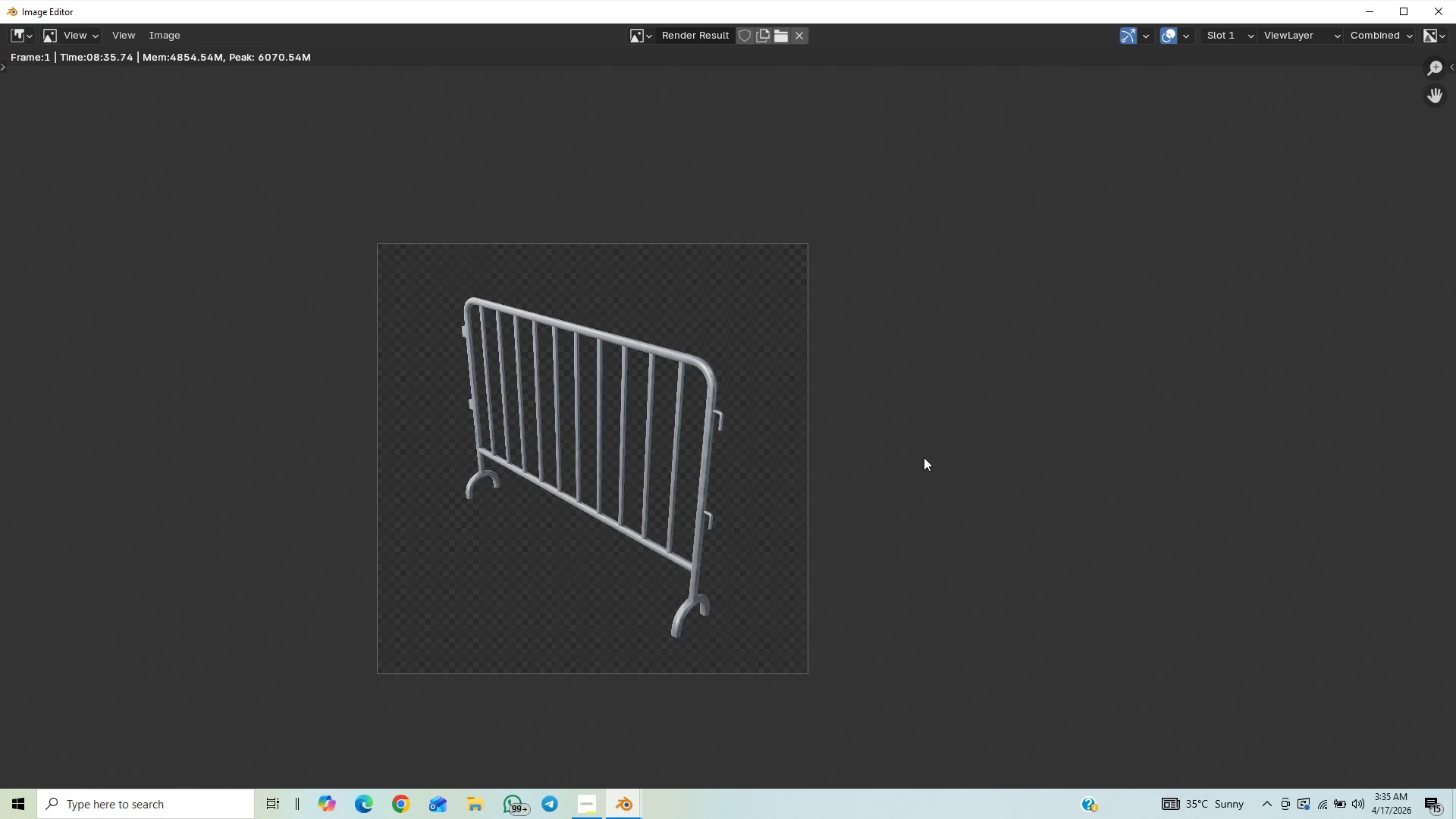 
key(Control+S)
 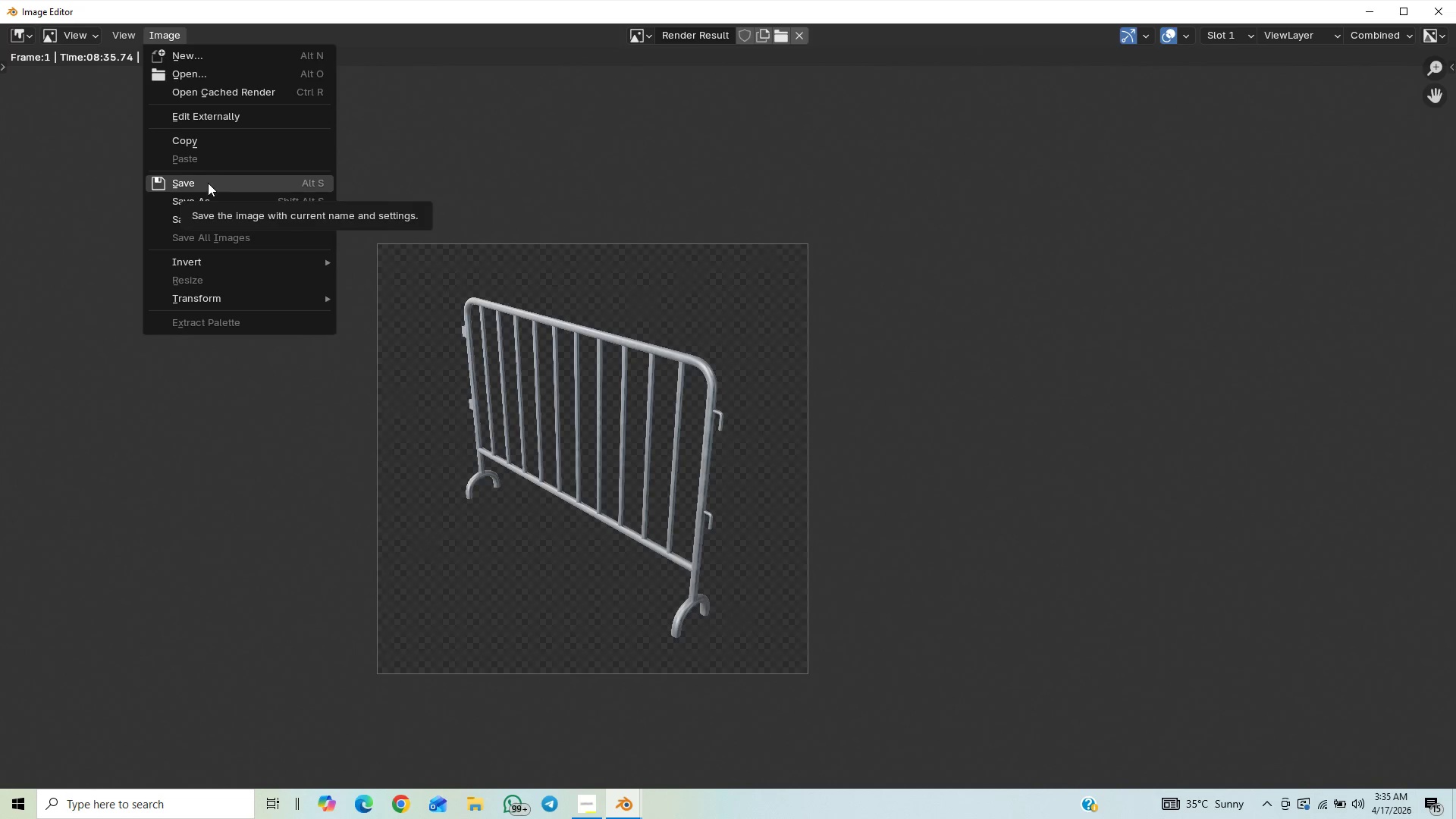 
left_click([208, 197])
 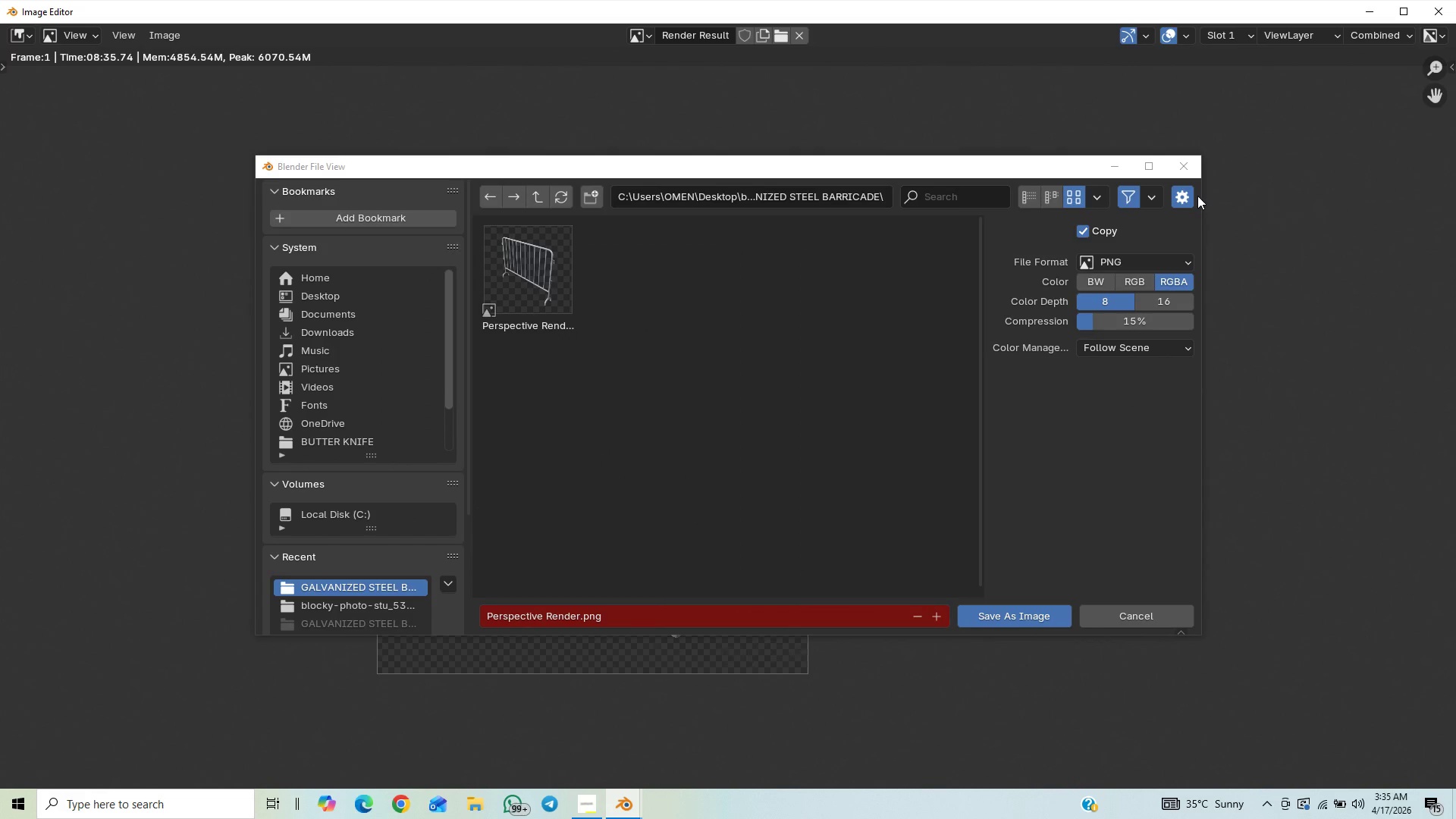 
left_click([1181, 167])
 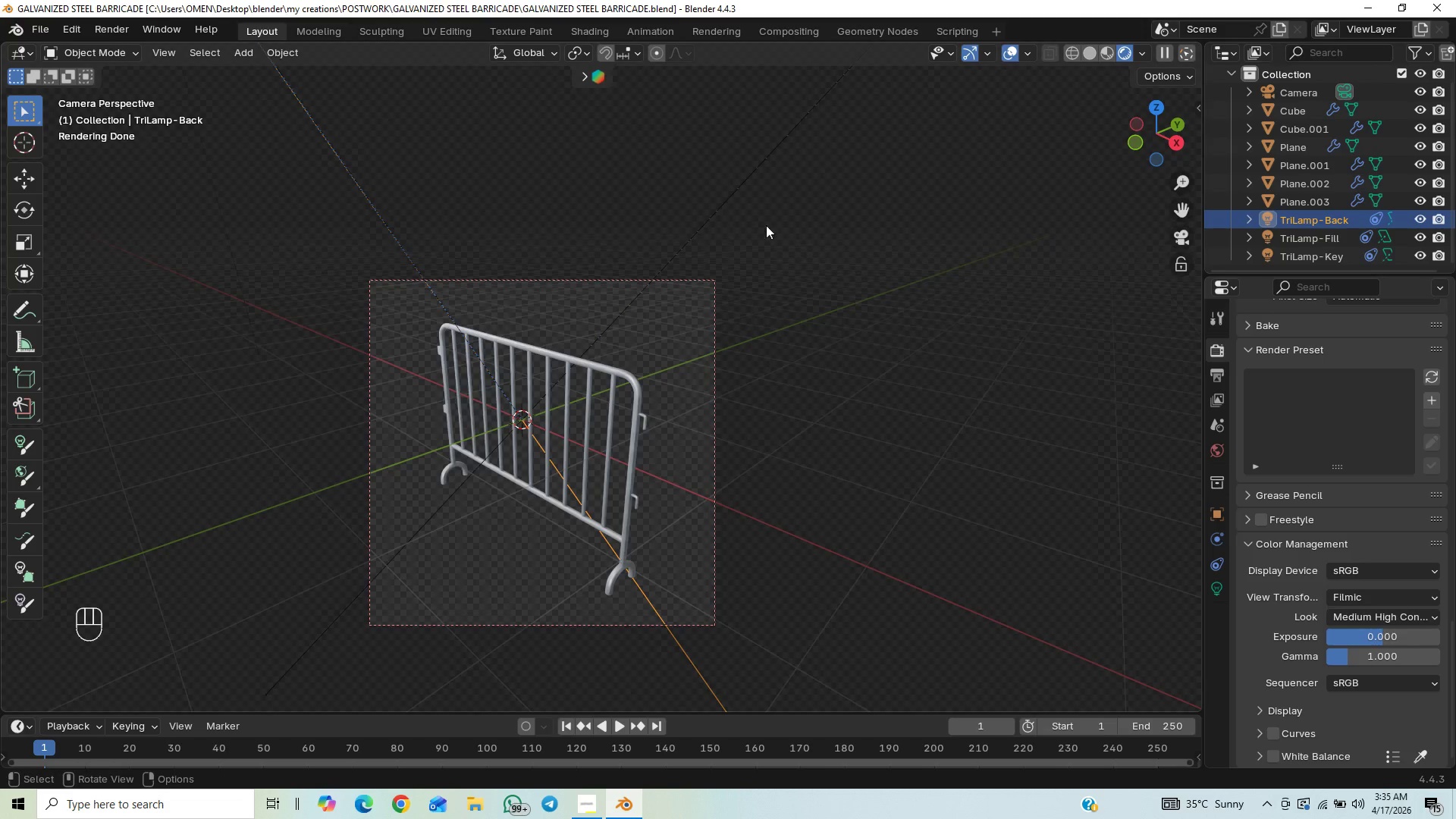 
wait(6.02)
 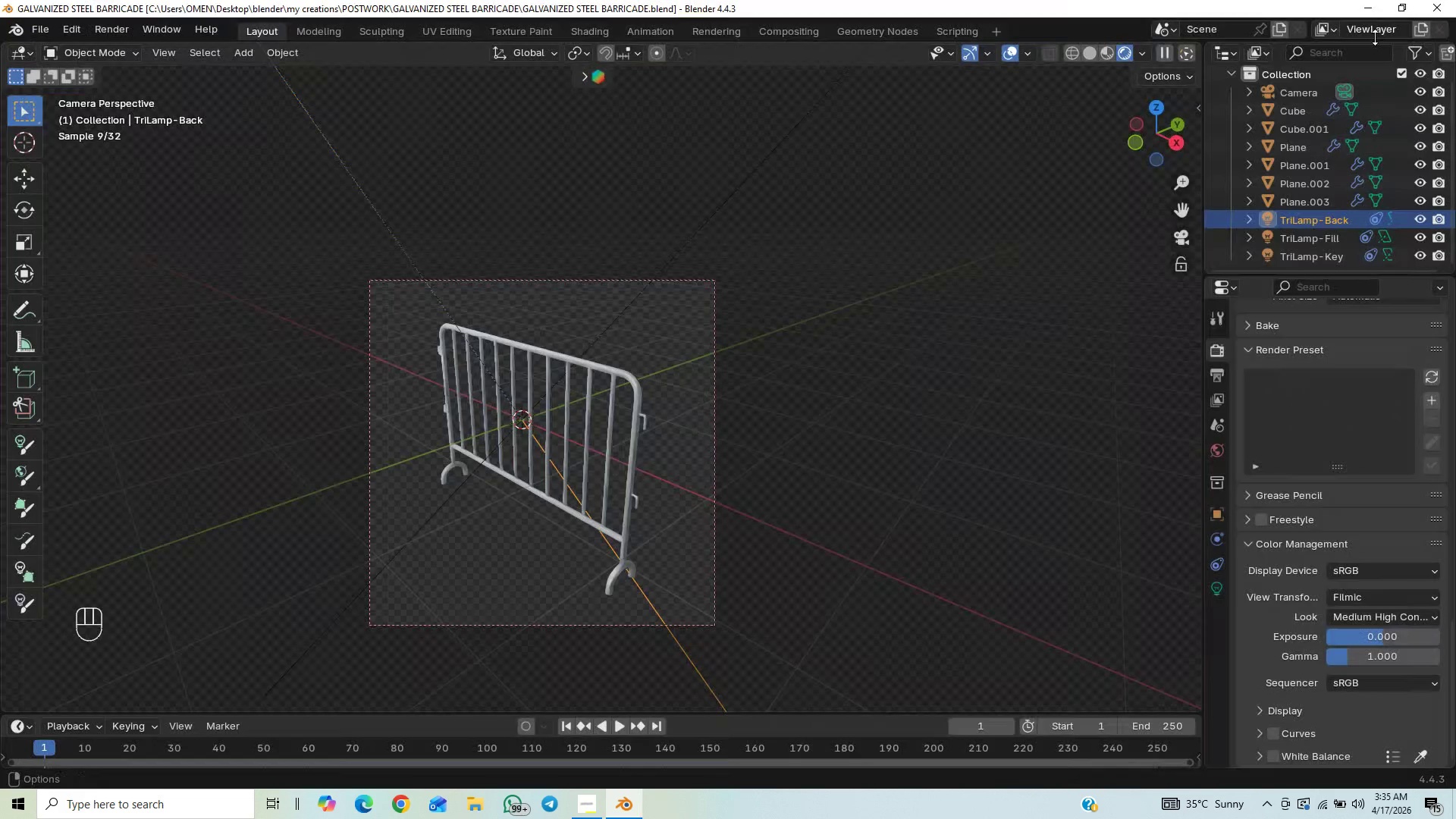 
key(End)
 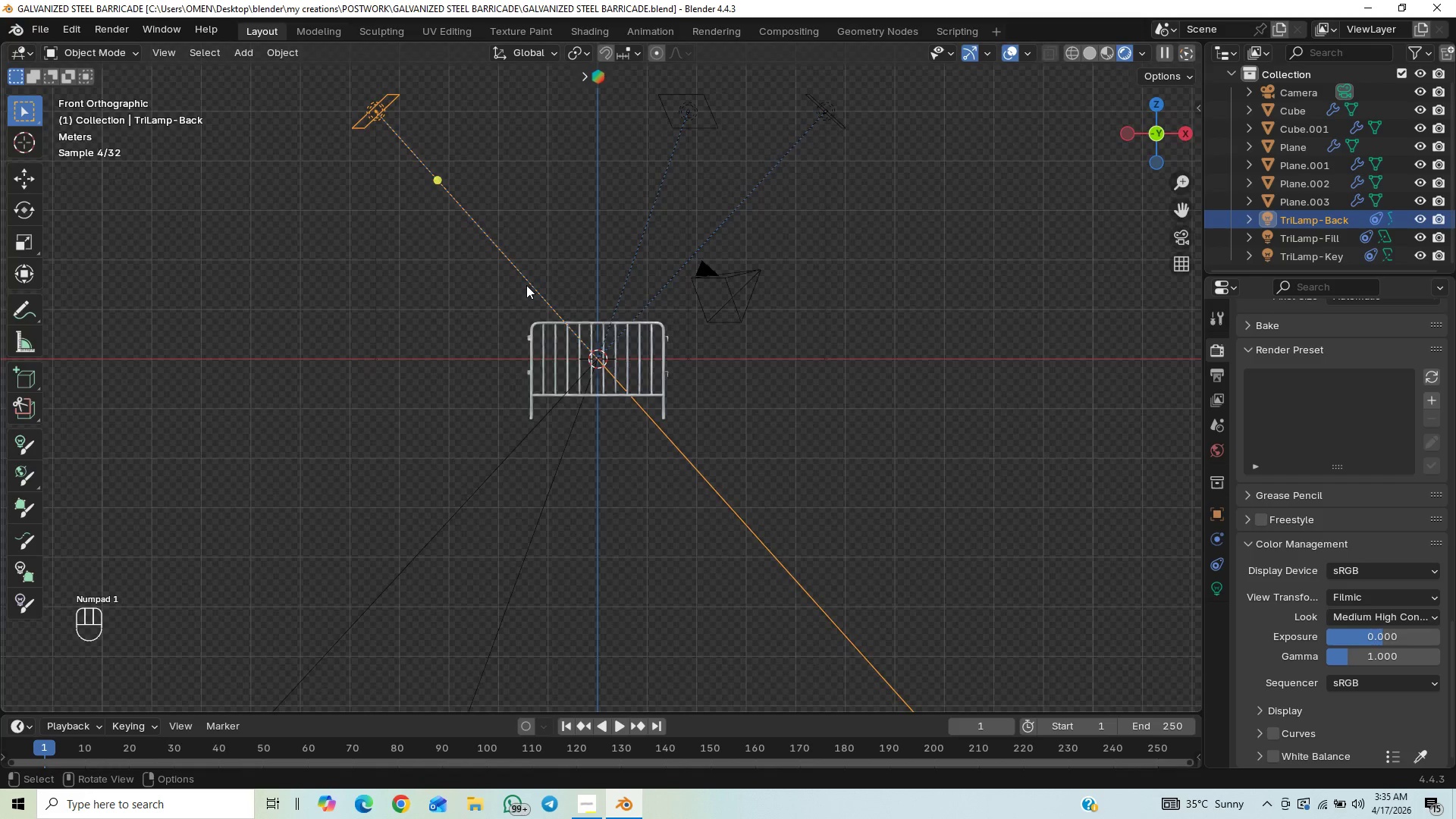 
key(Alt+Control+Insert)
 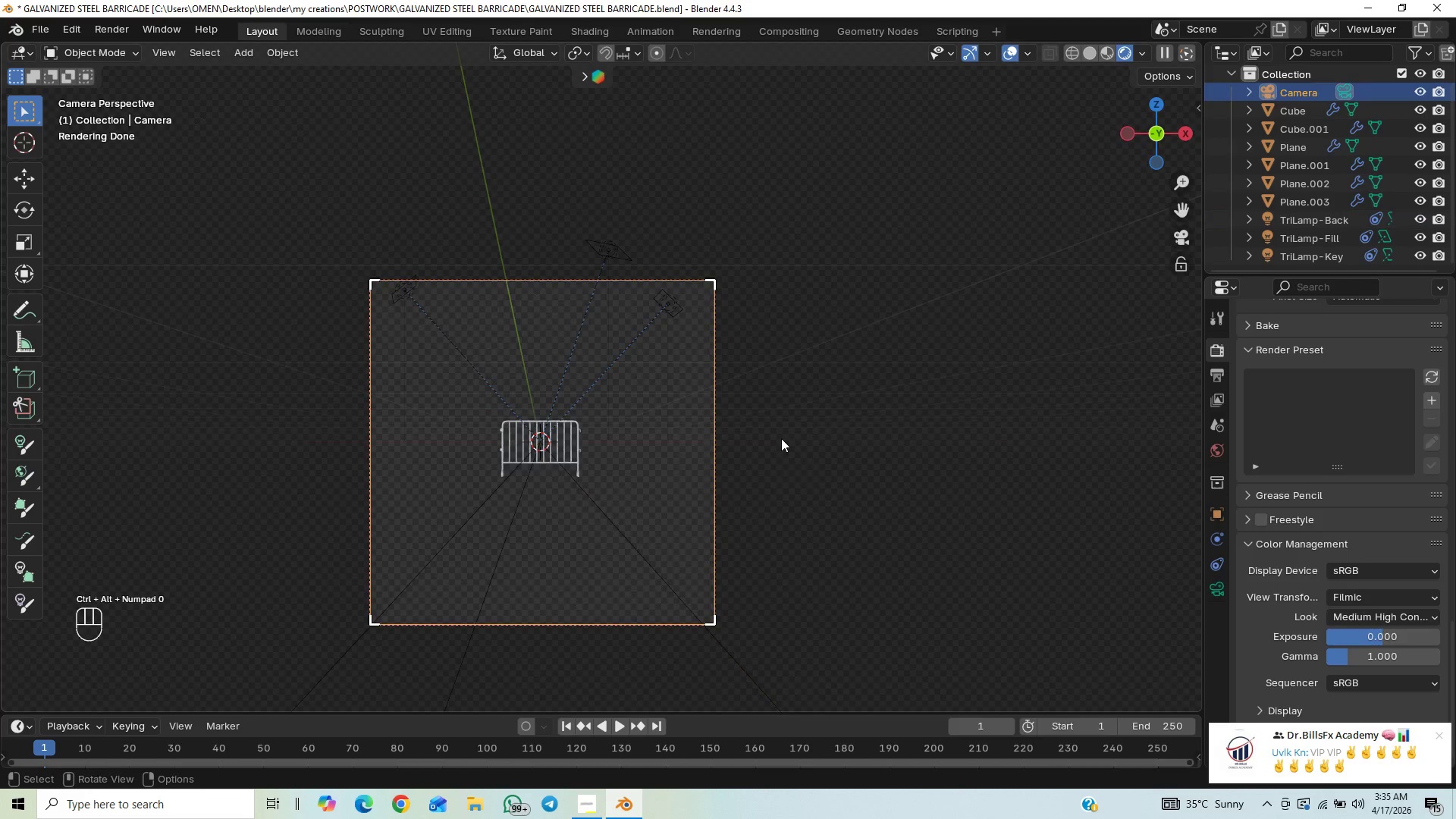 
key(Space)
 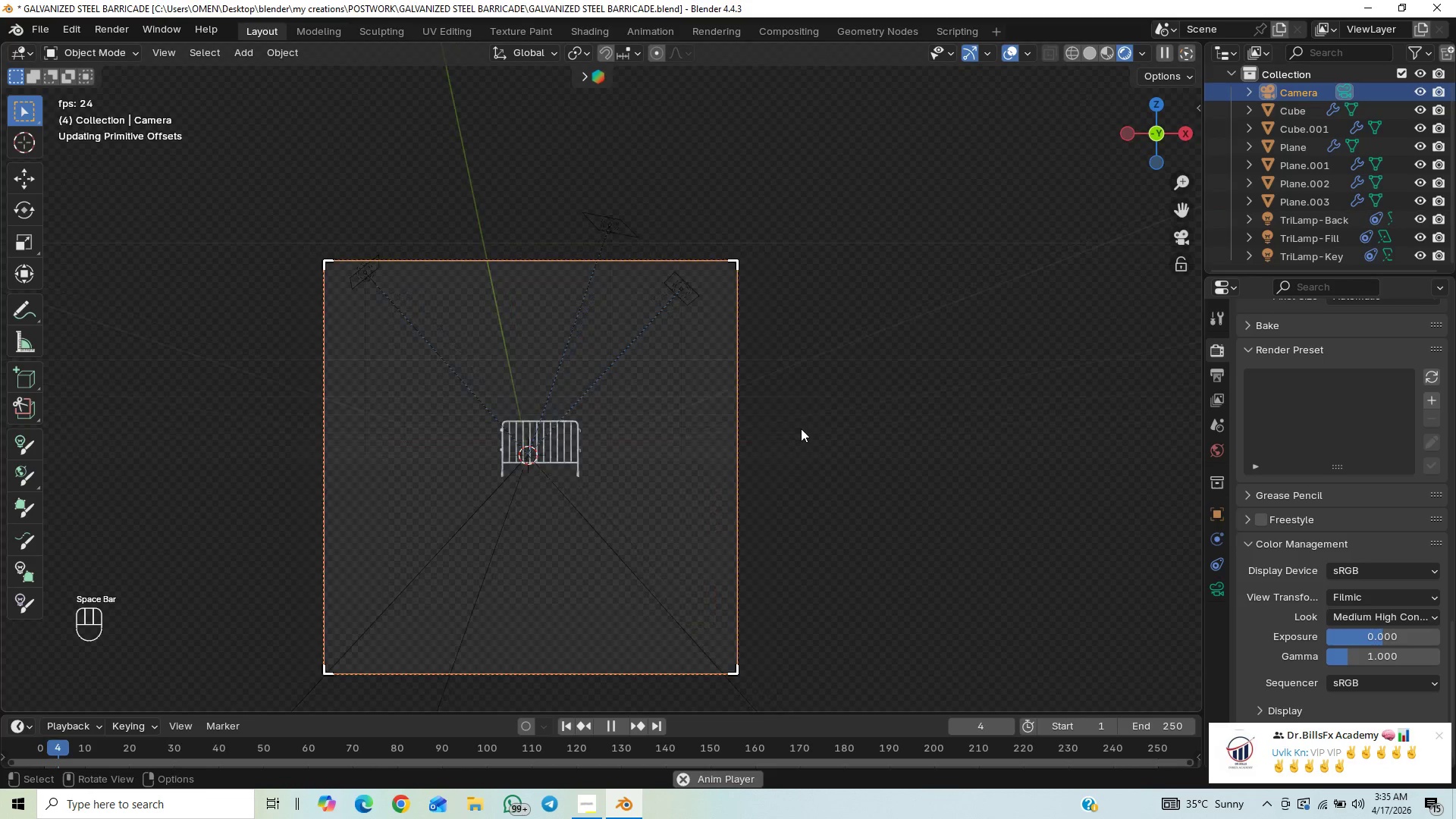 
scroll: coordinate [804, 431], scroll_direction: up, amount: 1.0
 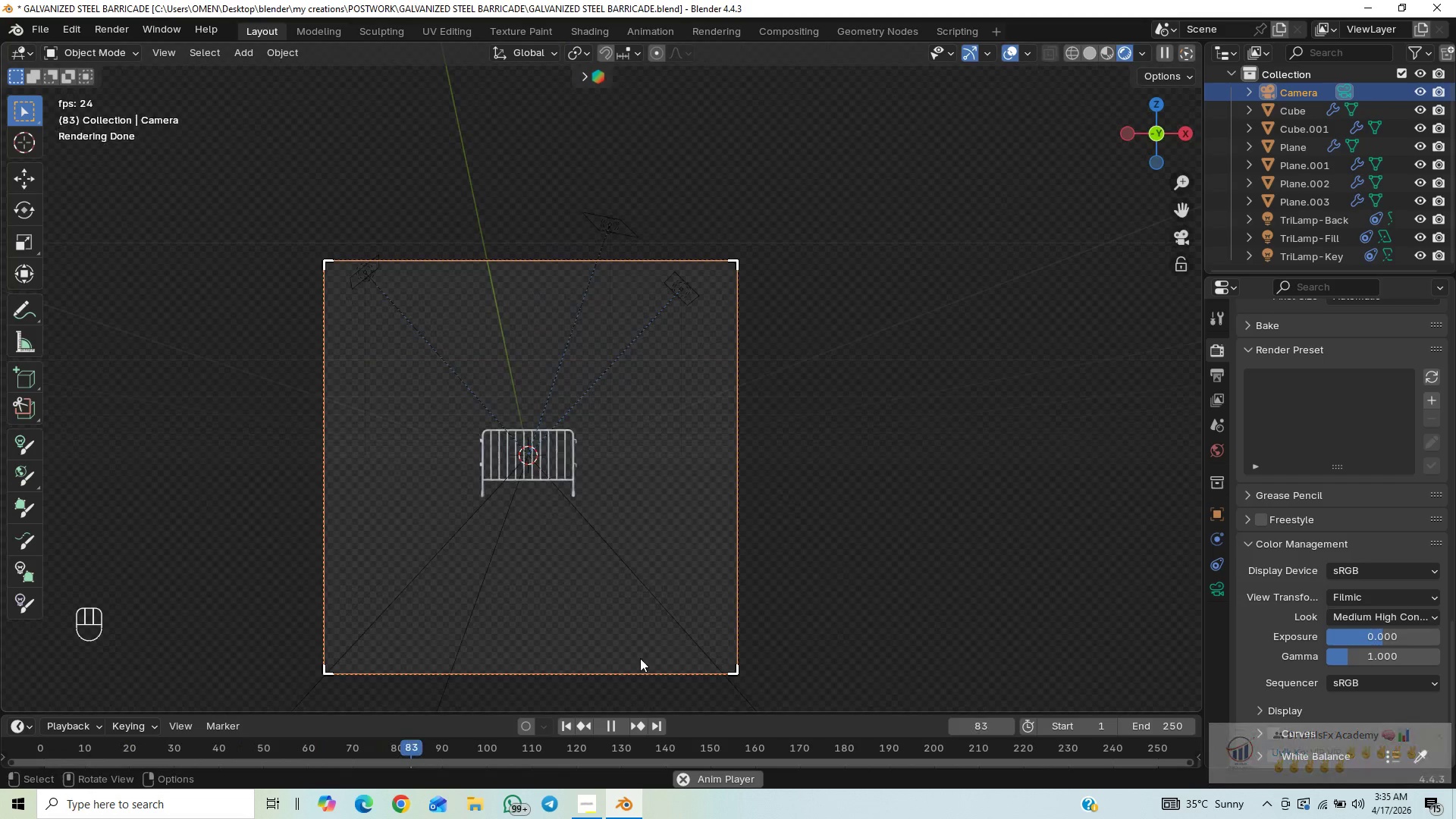 
key(Space)
 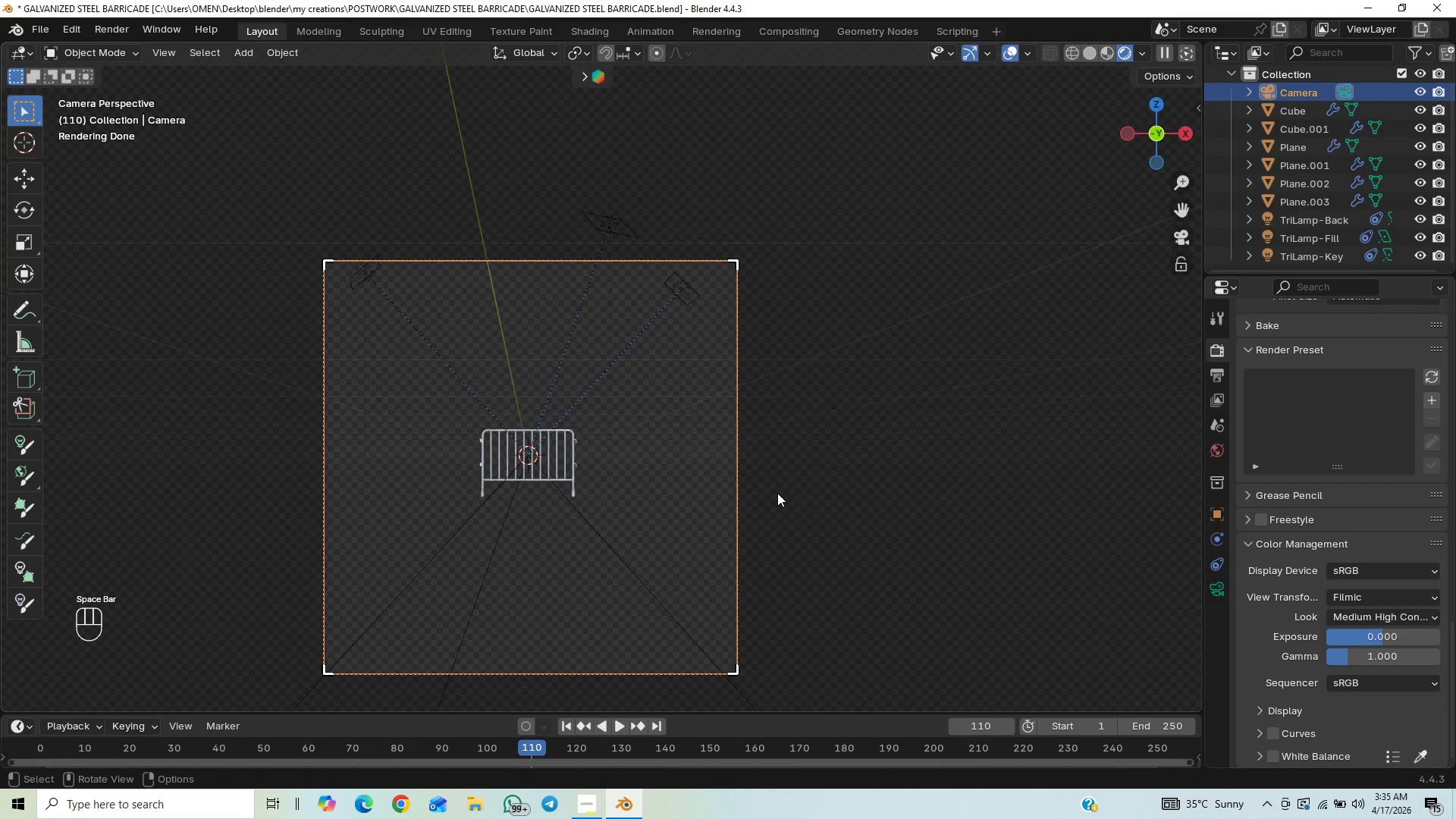 
key(G)
 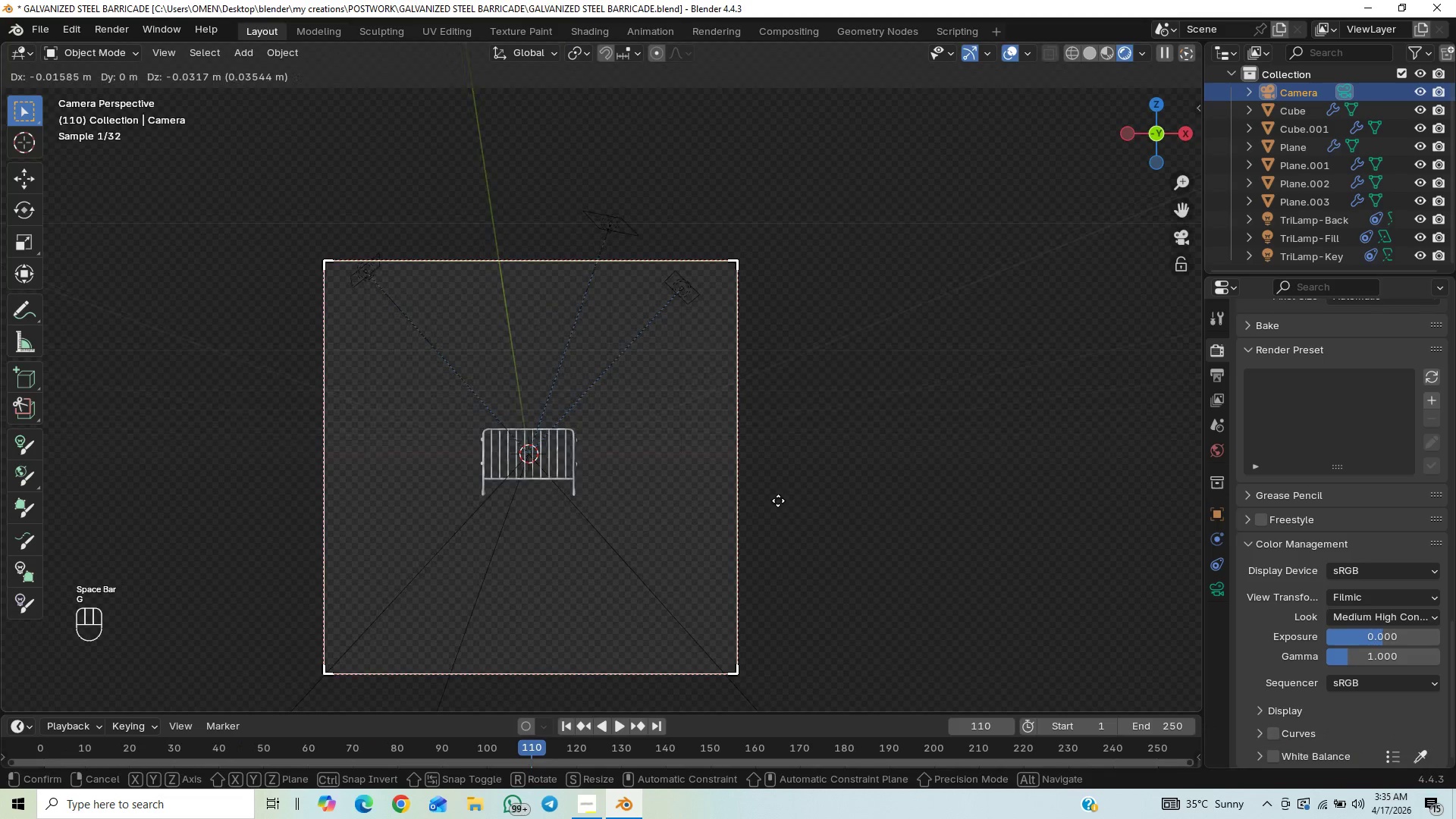 
hold_key(key=AltLeft, duration=1.42)
 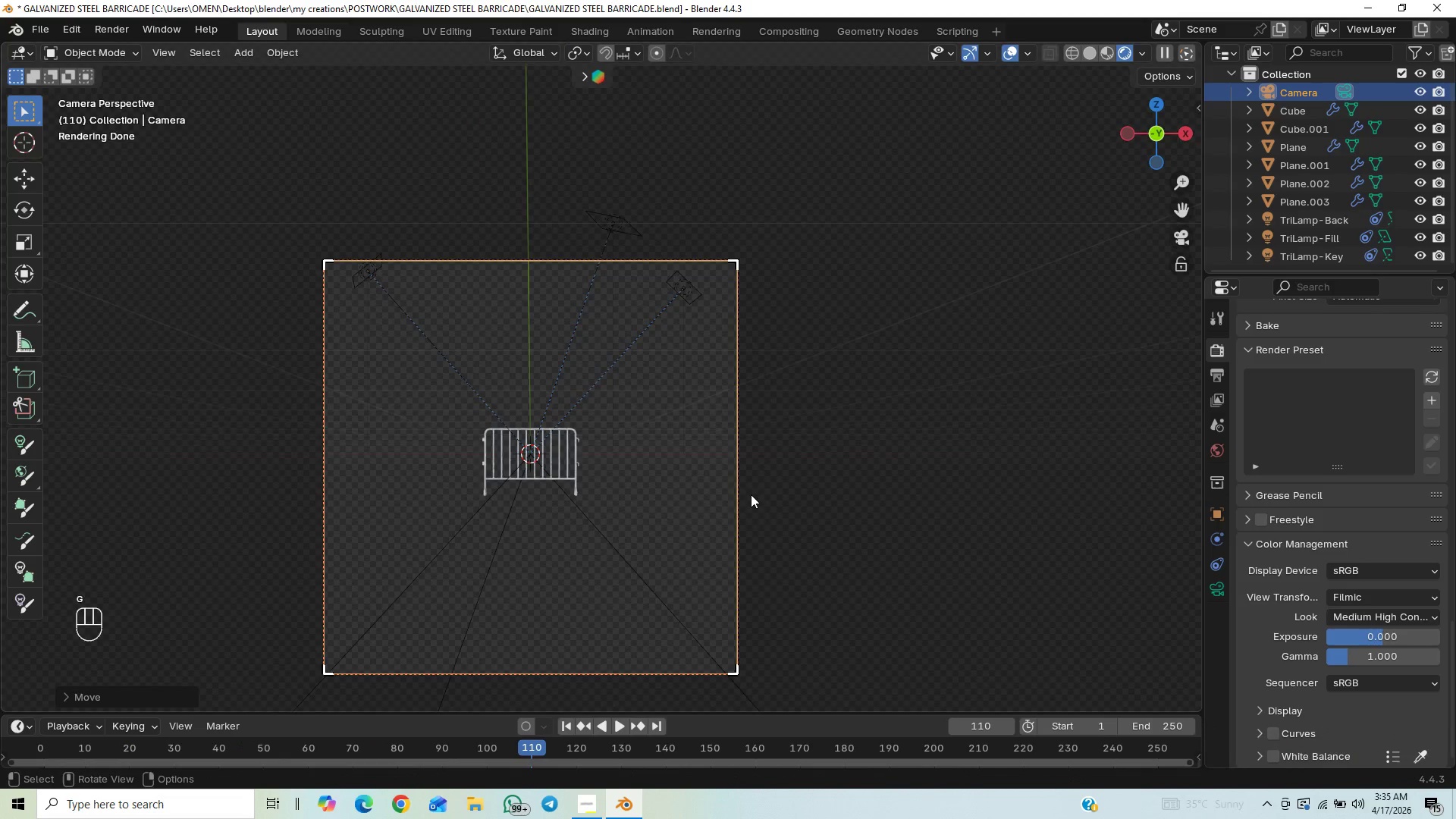 
key(G)
 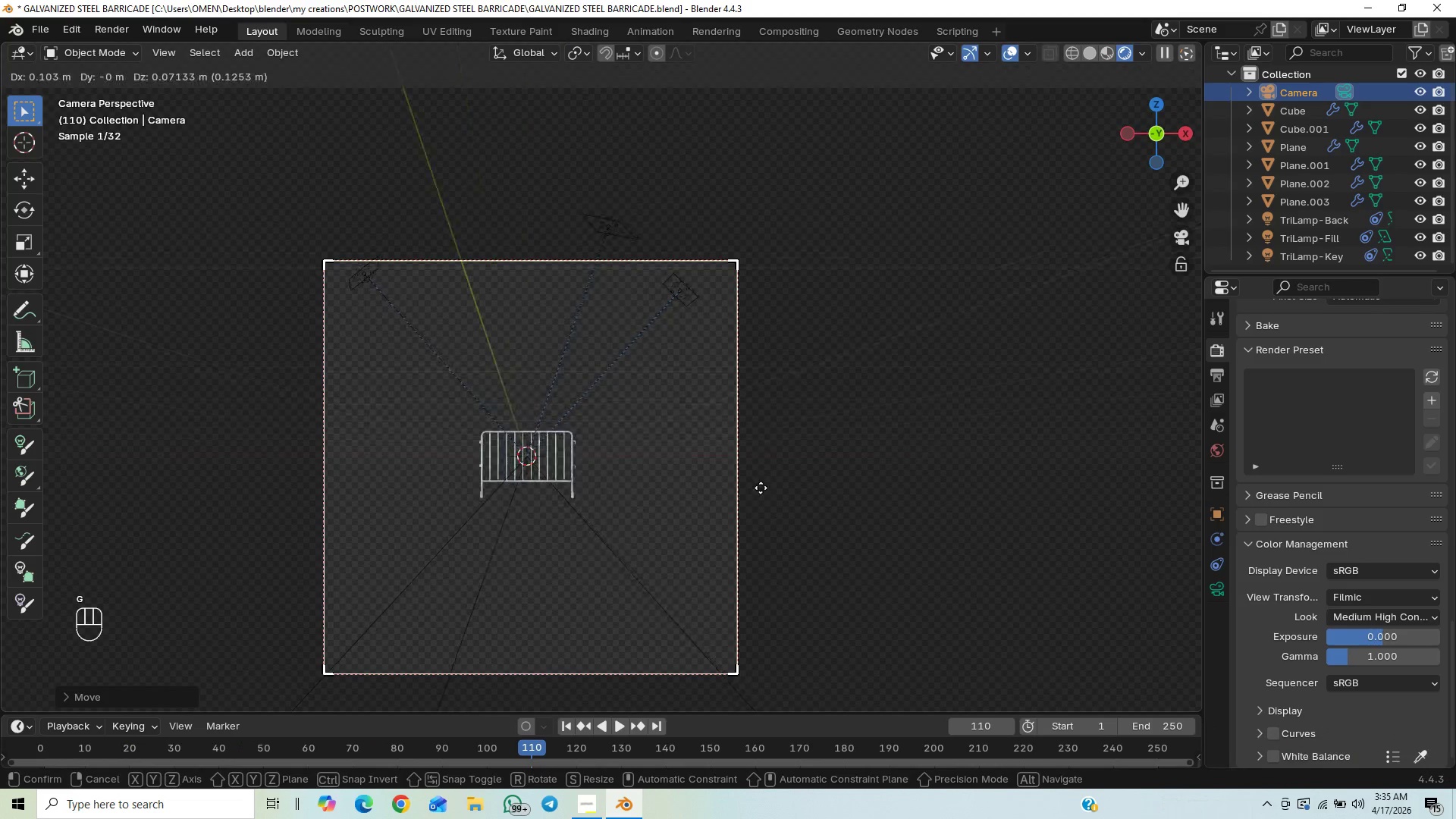 
key(Alt+AltLeft)
 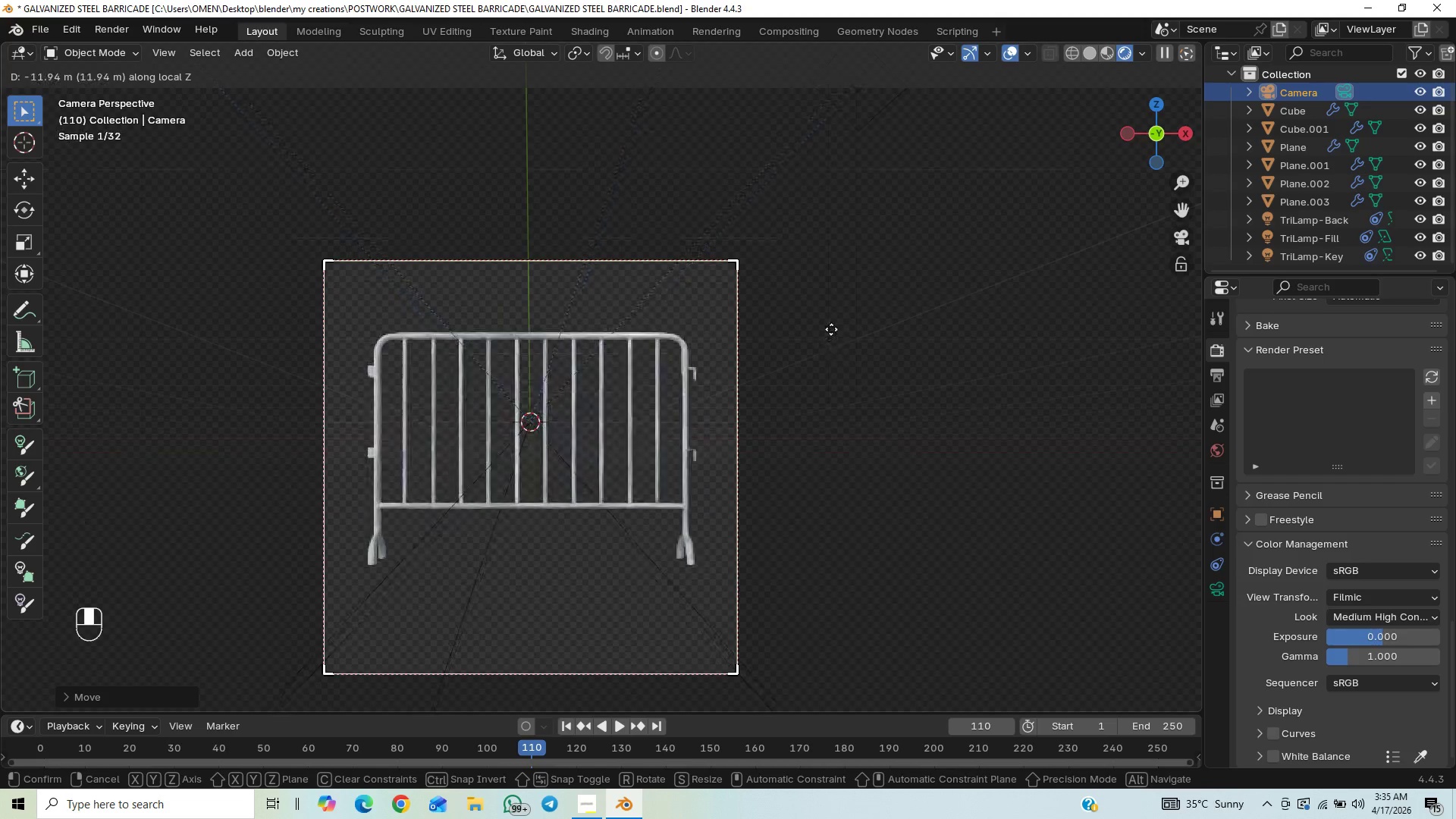 
wait(6.67)
 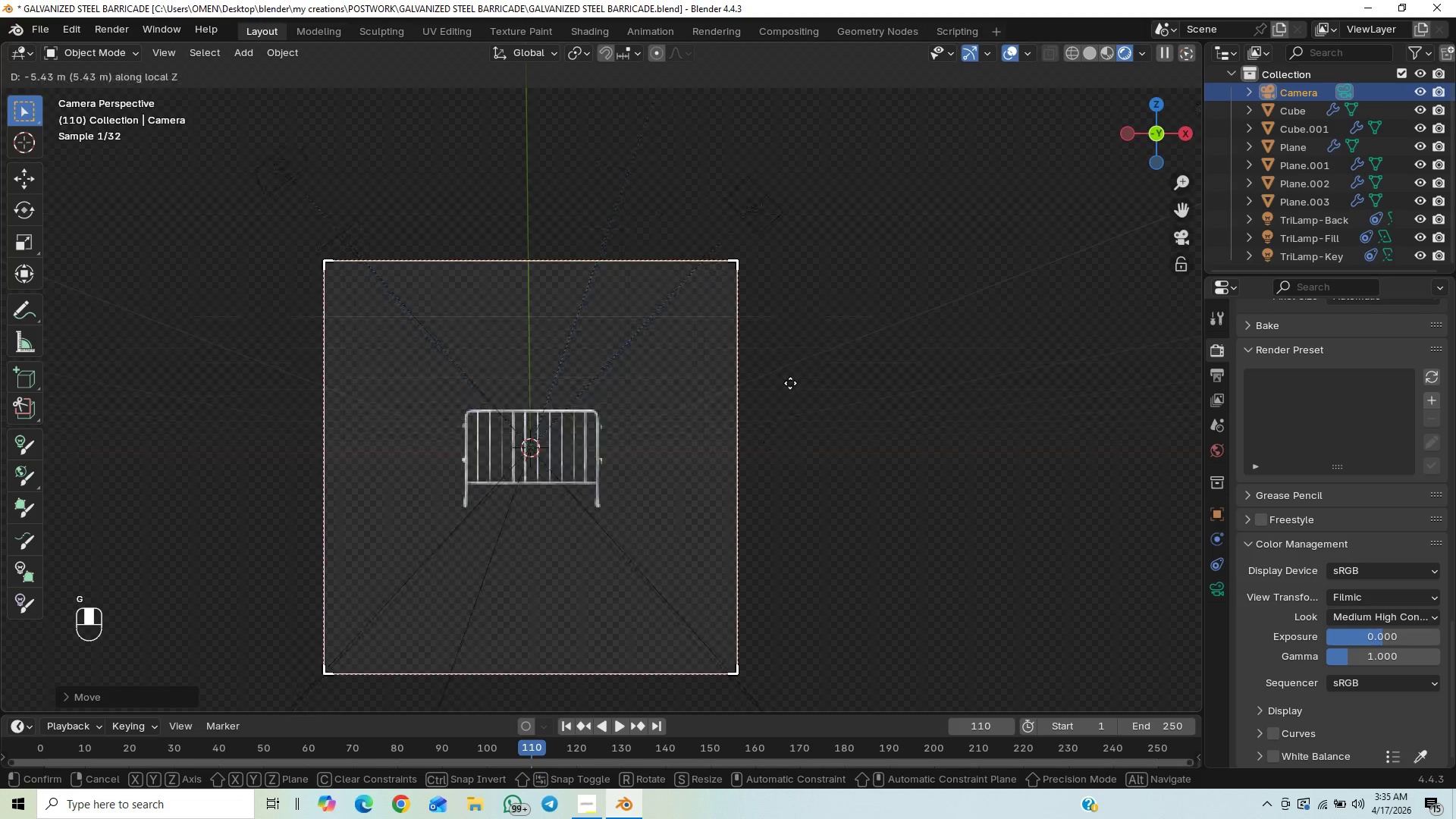 
scroll: coordinate [833, 334], scroll_direction: up, amount: 1.0
 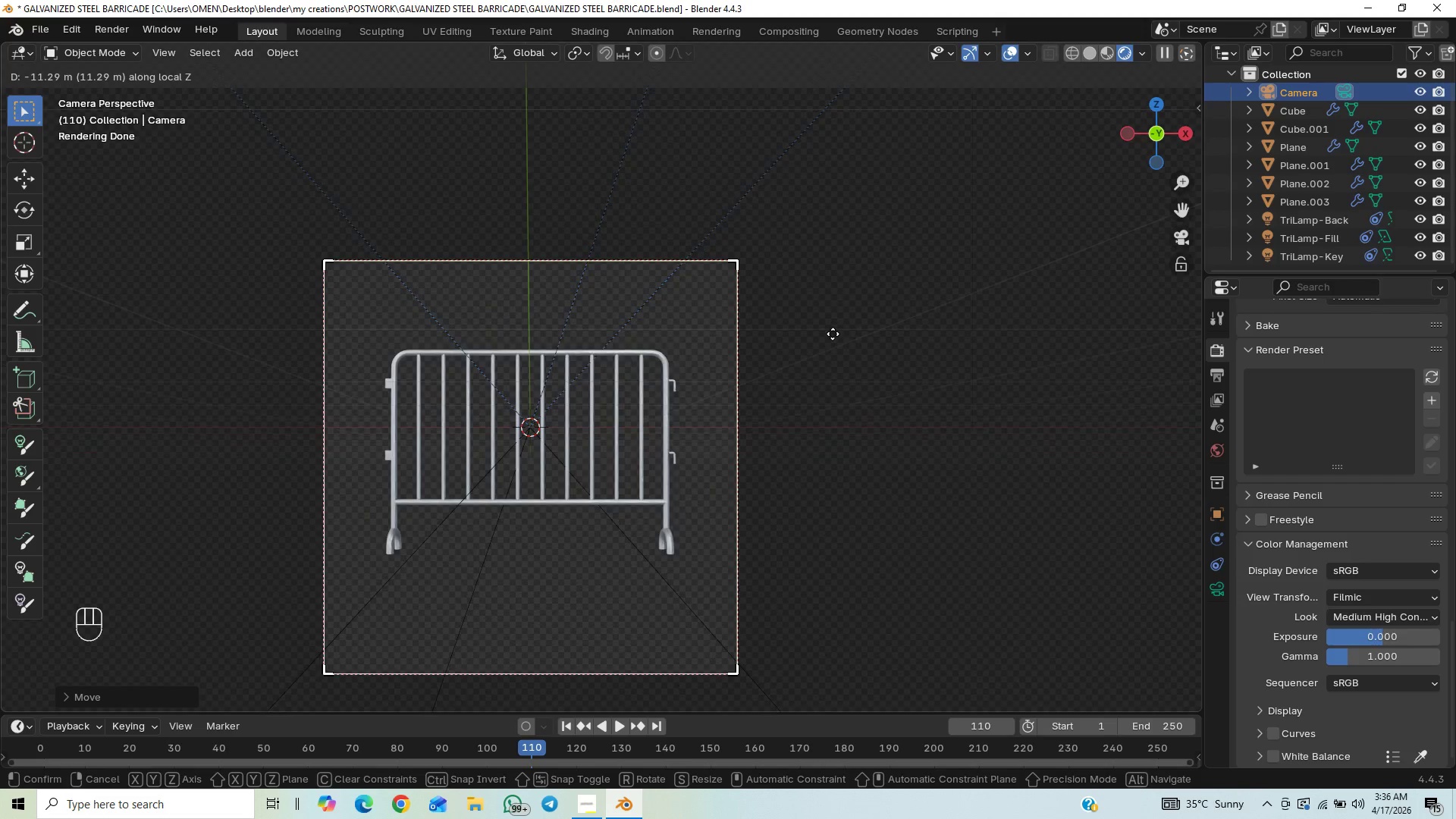 
left_click([833, 334])
 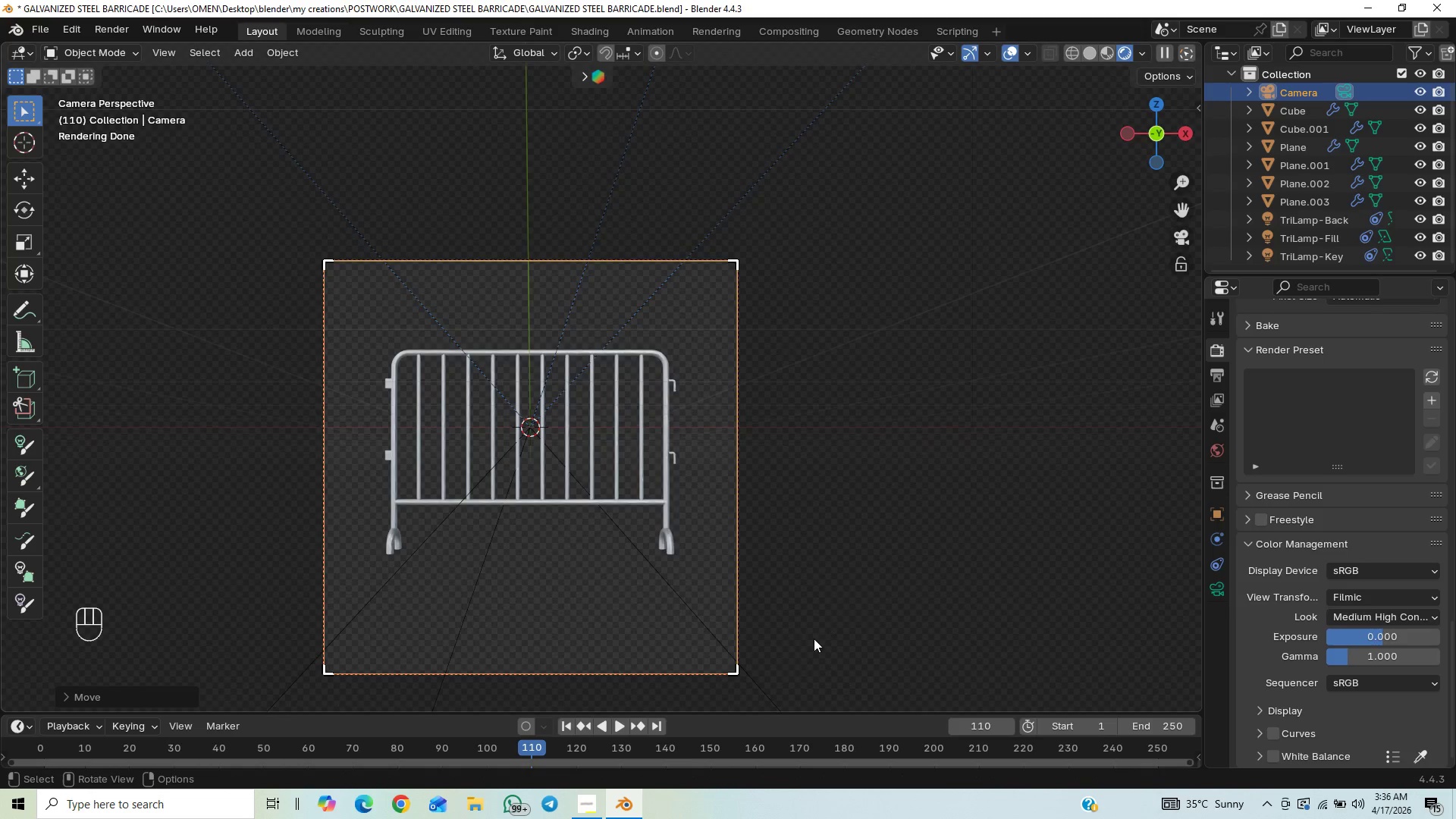 
type(GZ)
 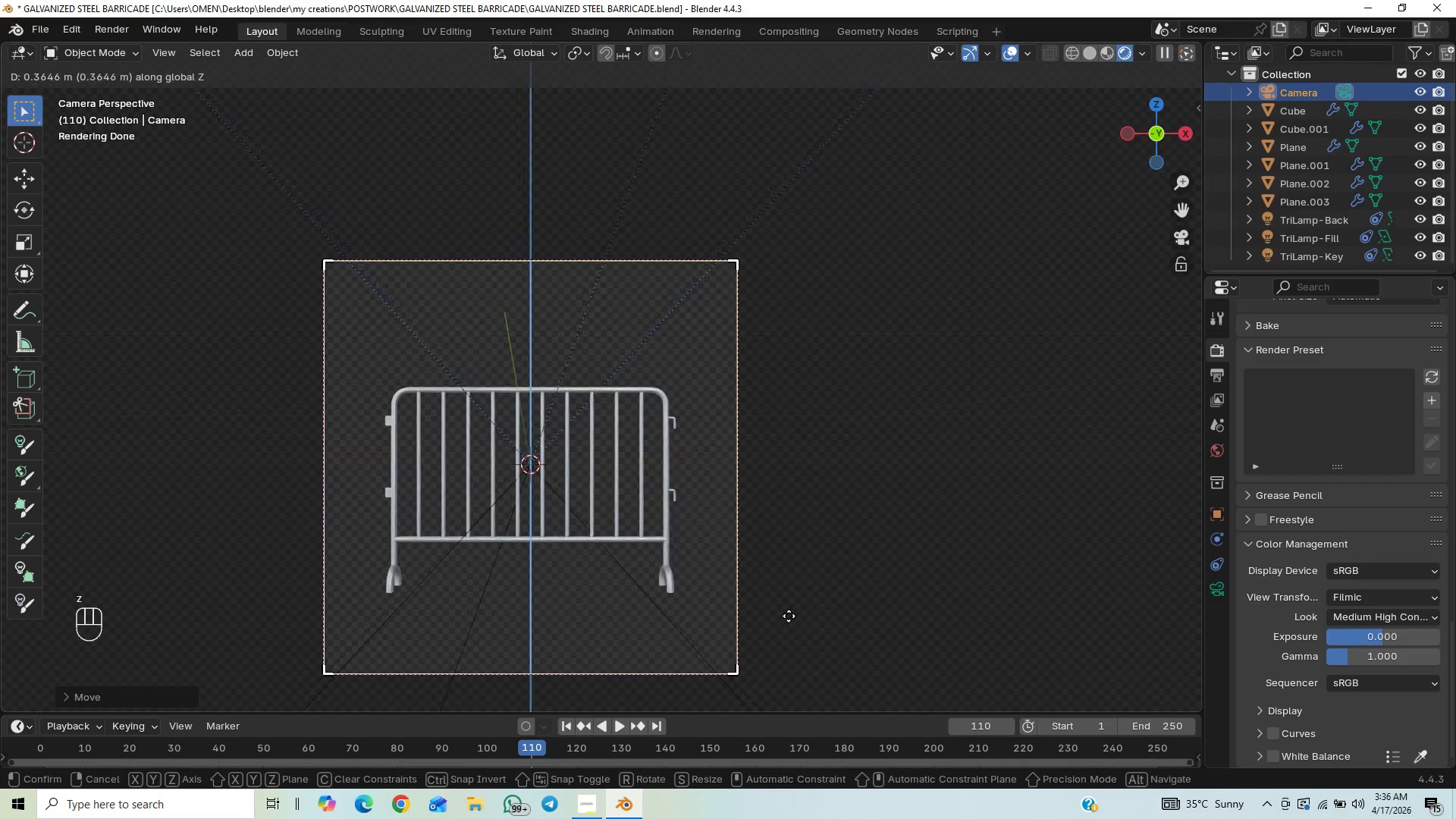 
key(1)
 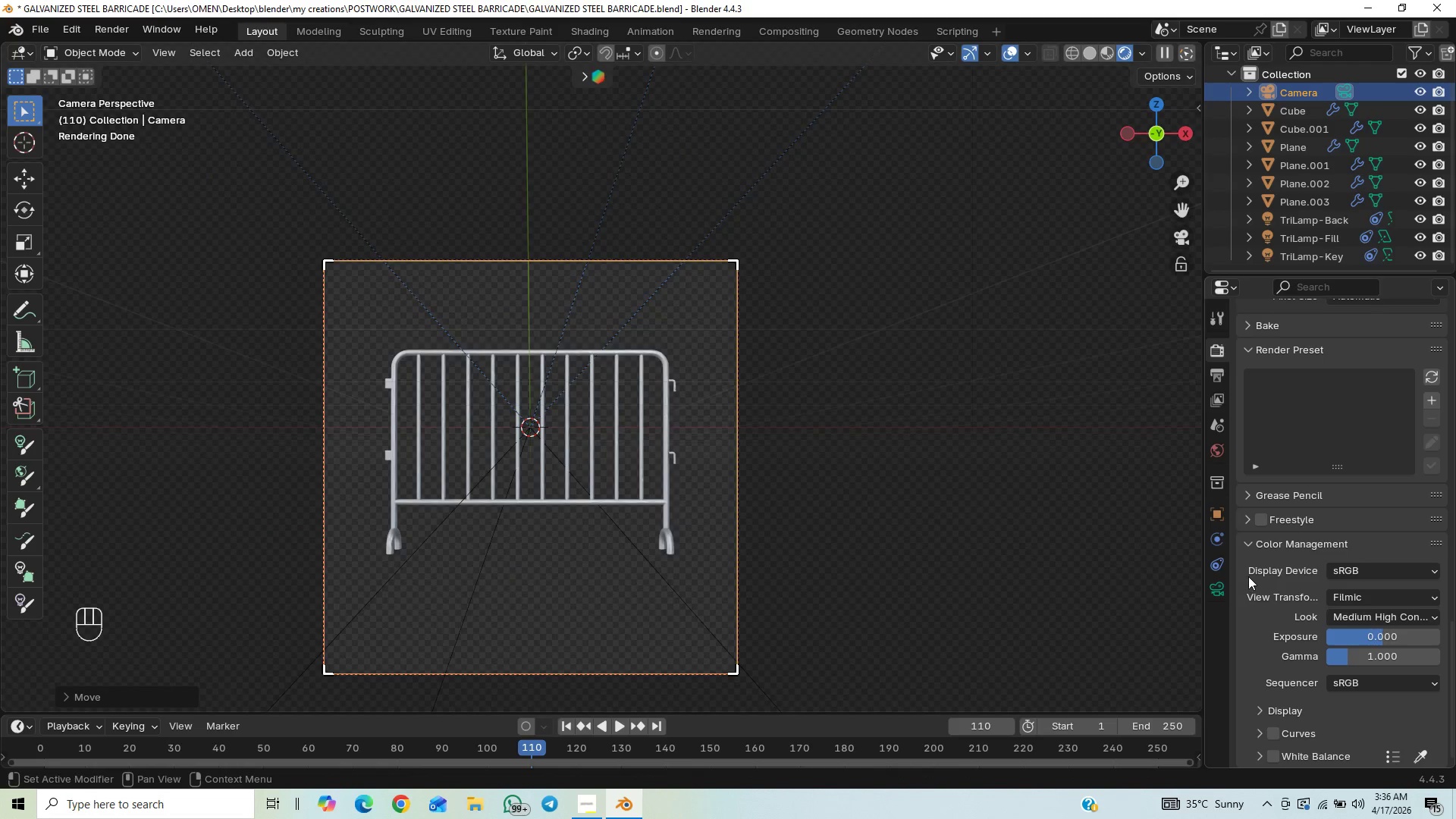 
wait(5.95)
 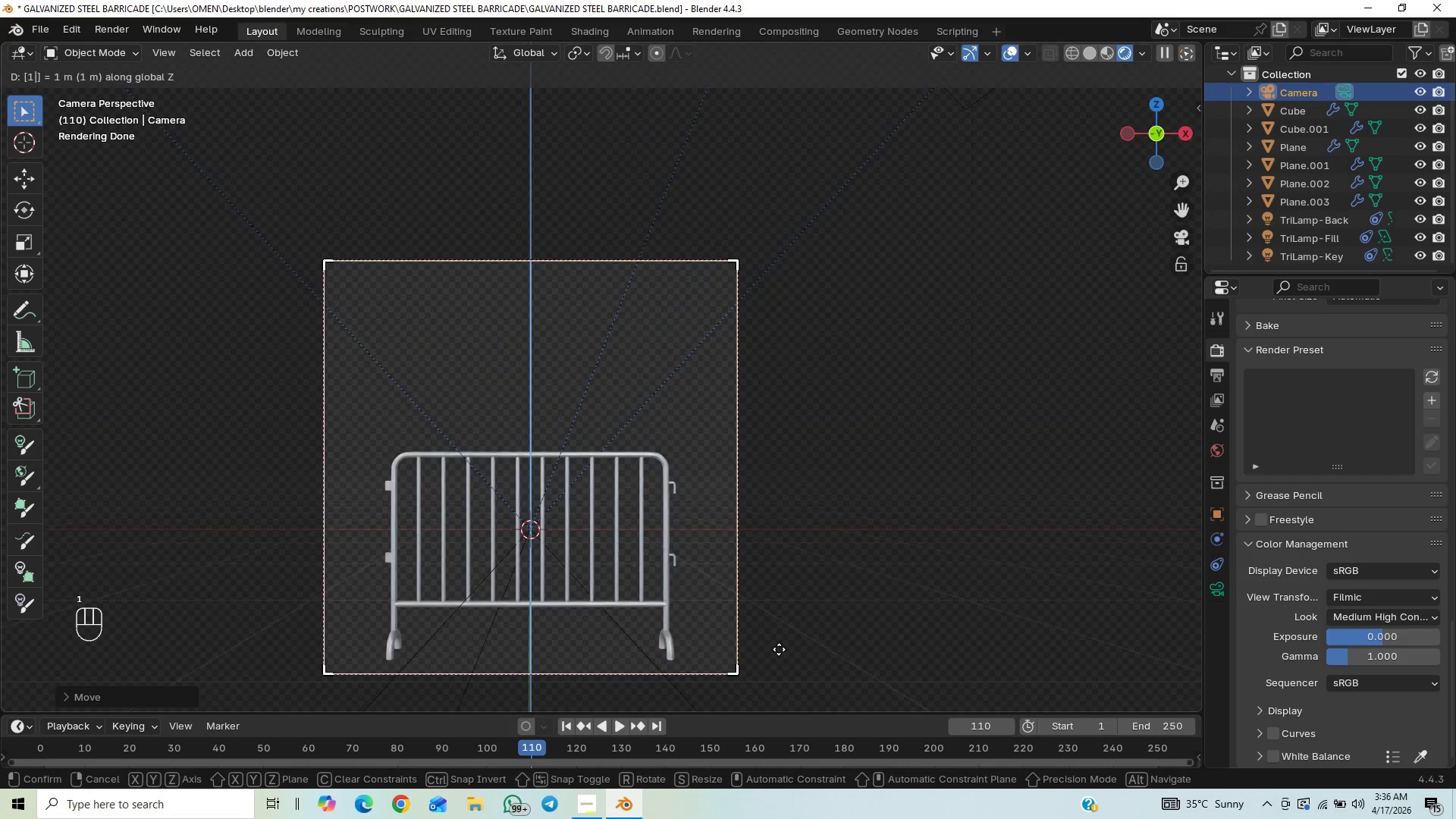 
type(GZ)
 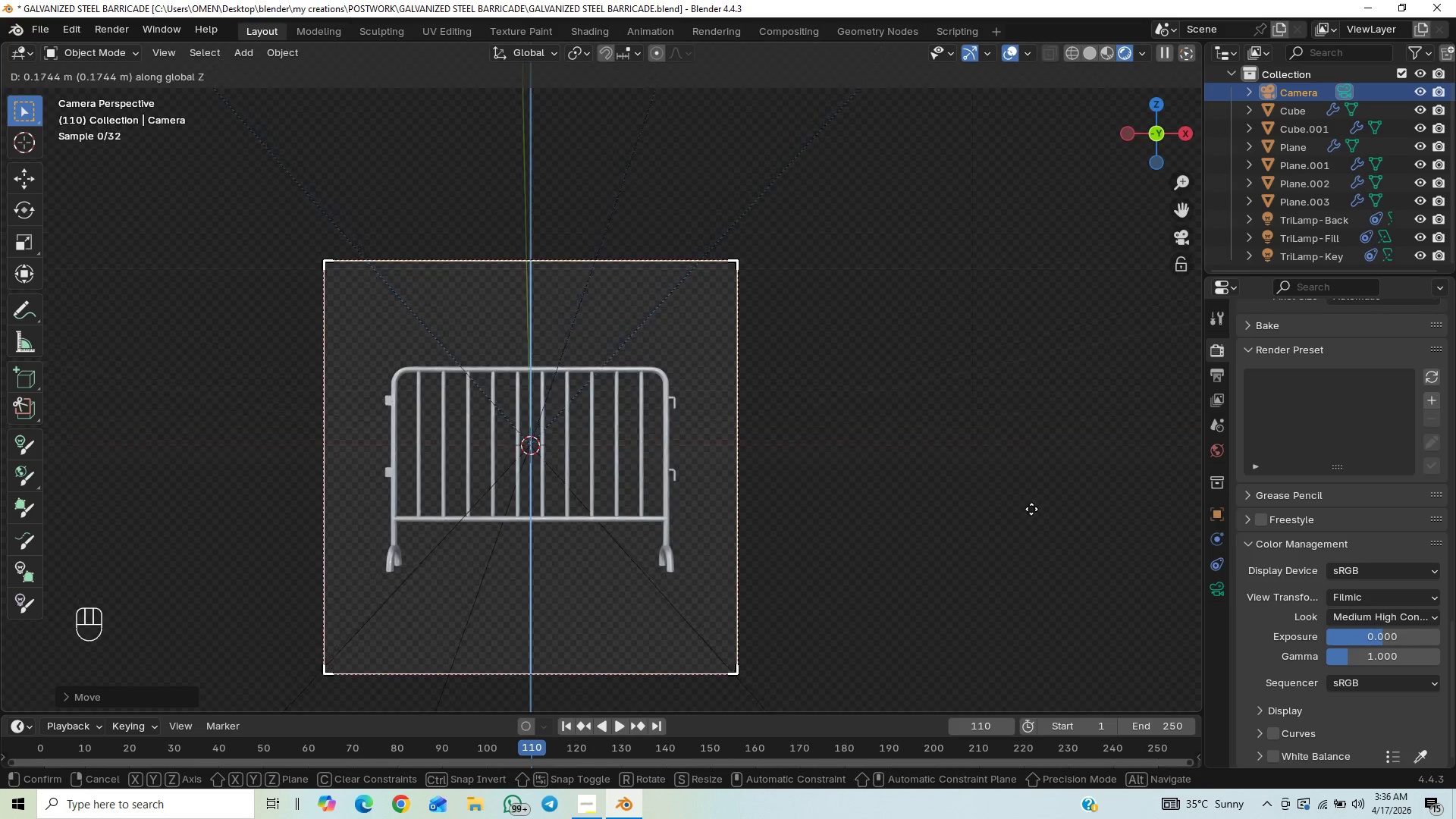 
left_click([1031, 504])
 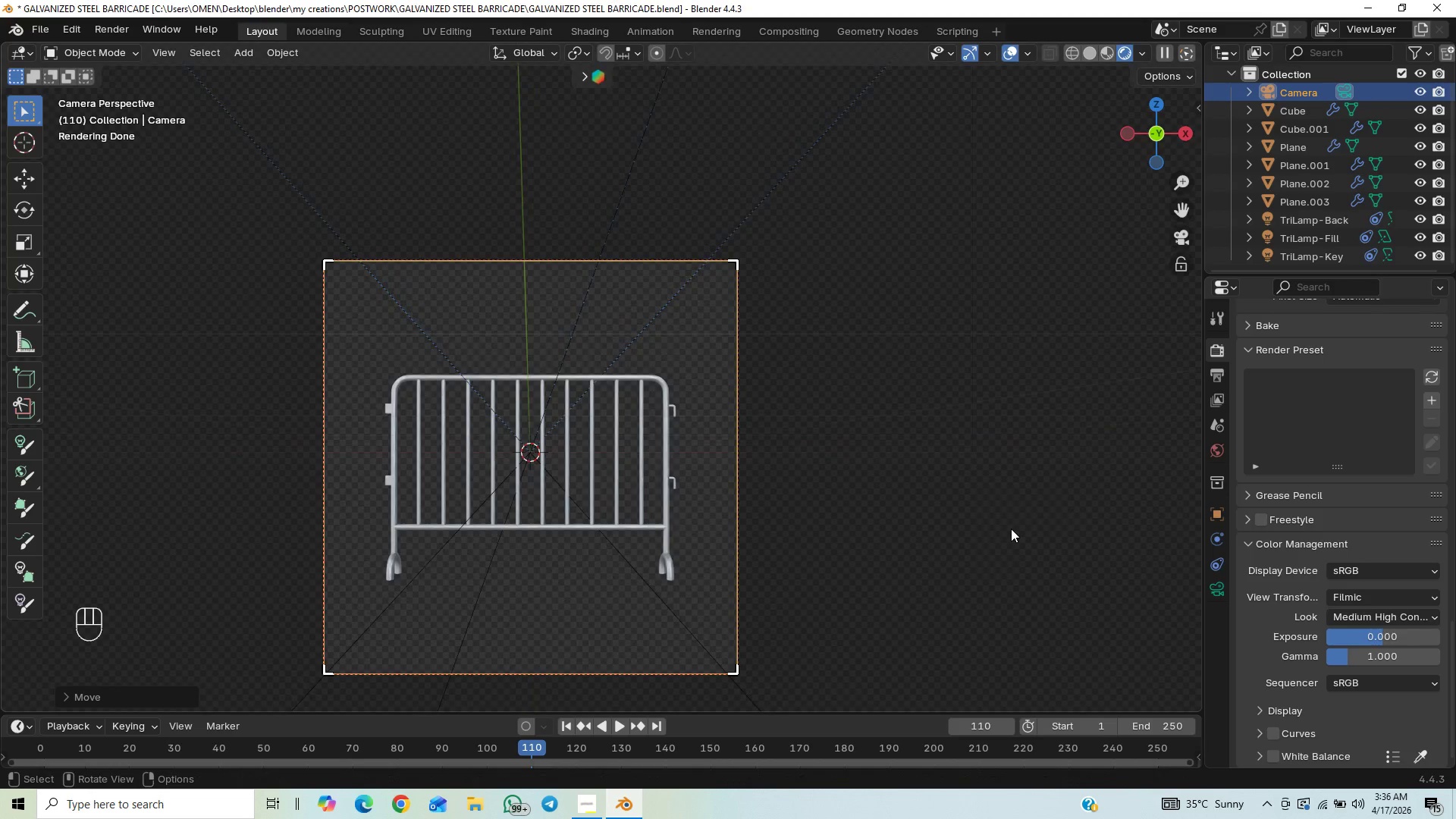 
key(Control+S)
 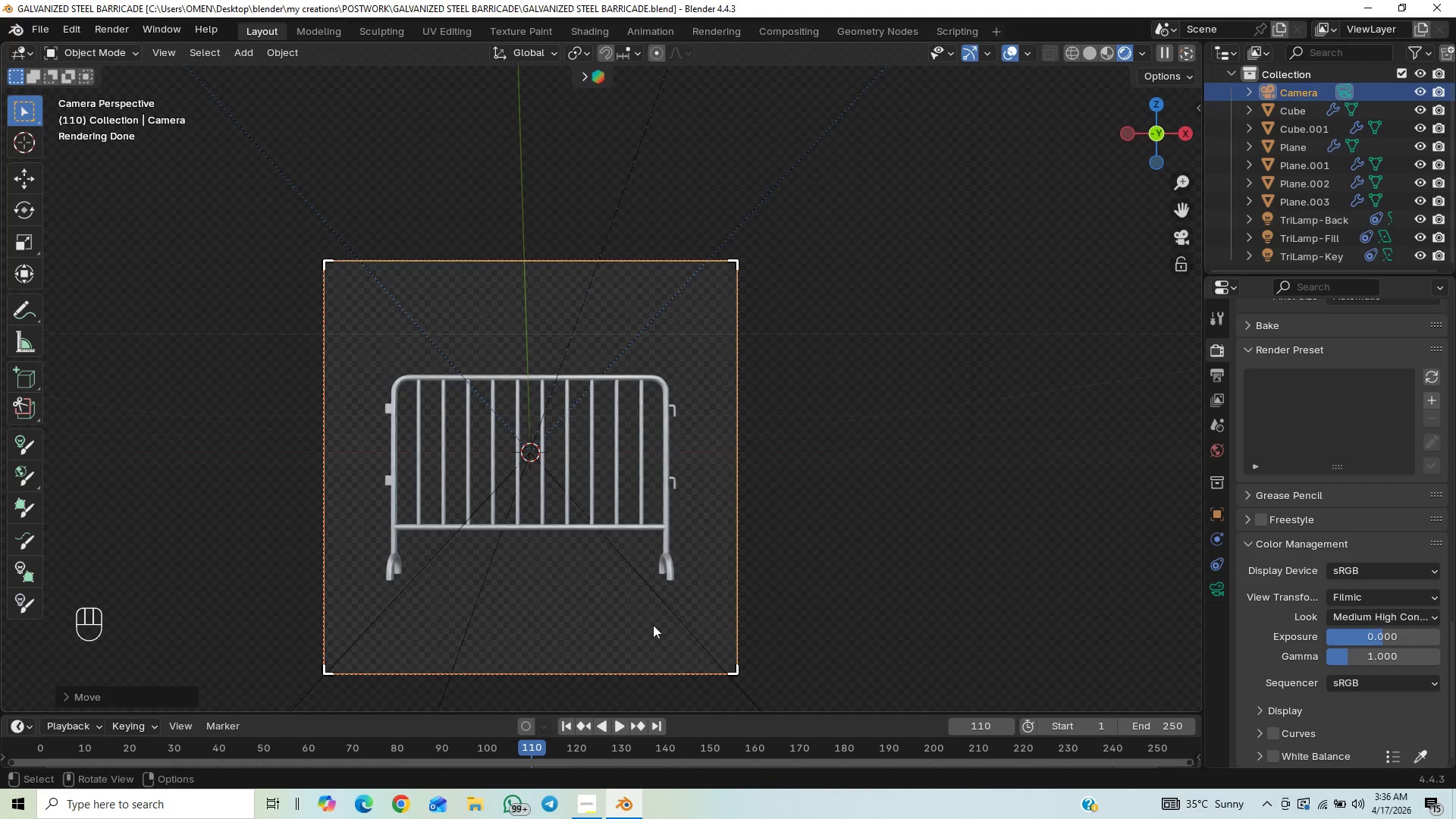 
wait(10.73)
 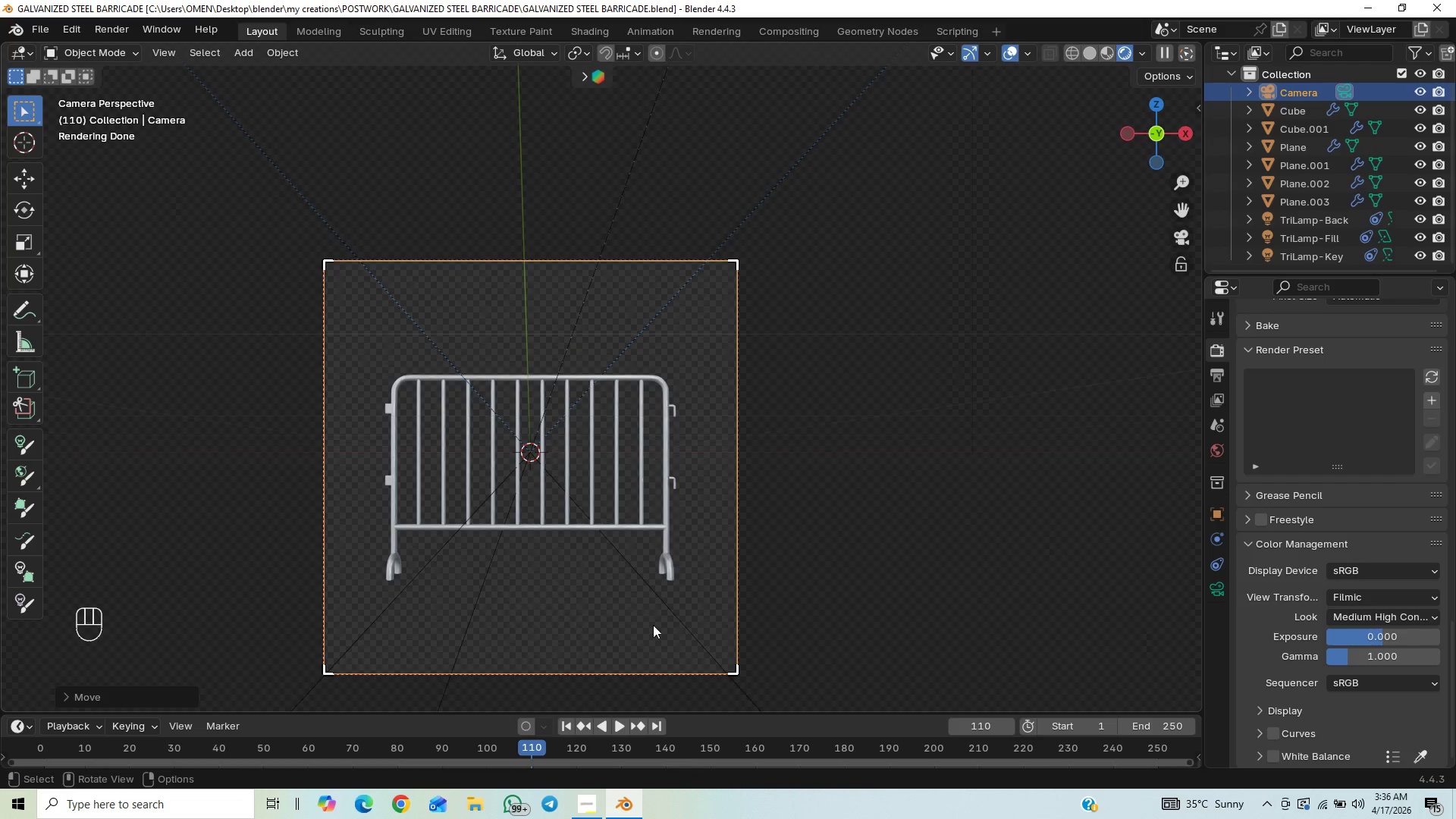 
left_click([1216, 353])
 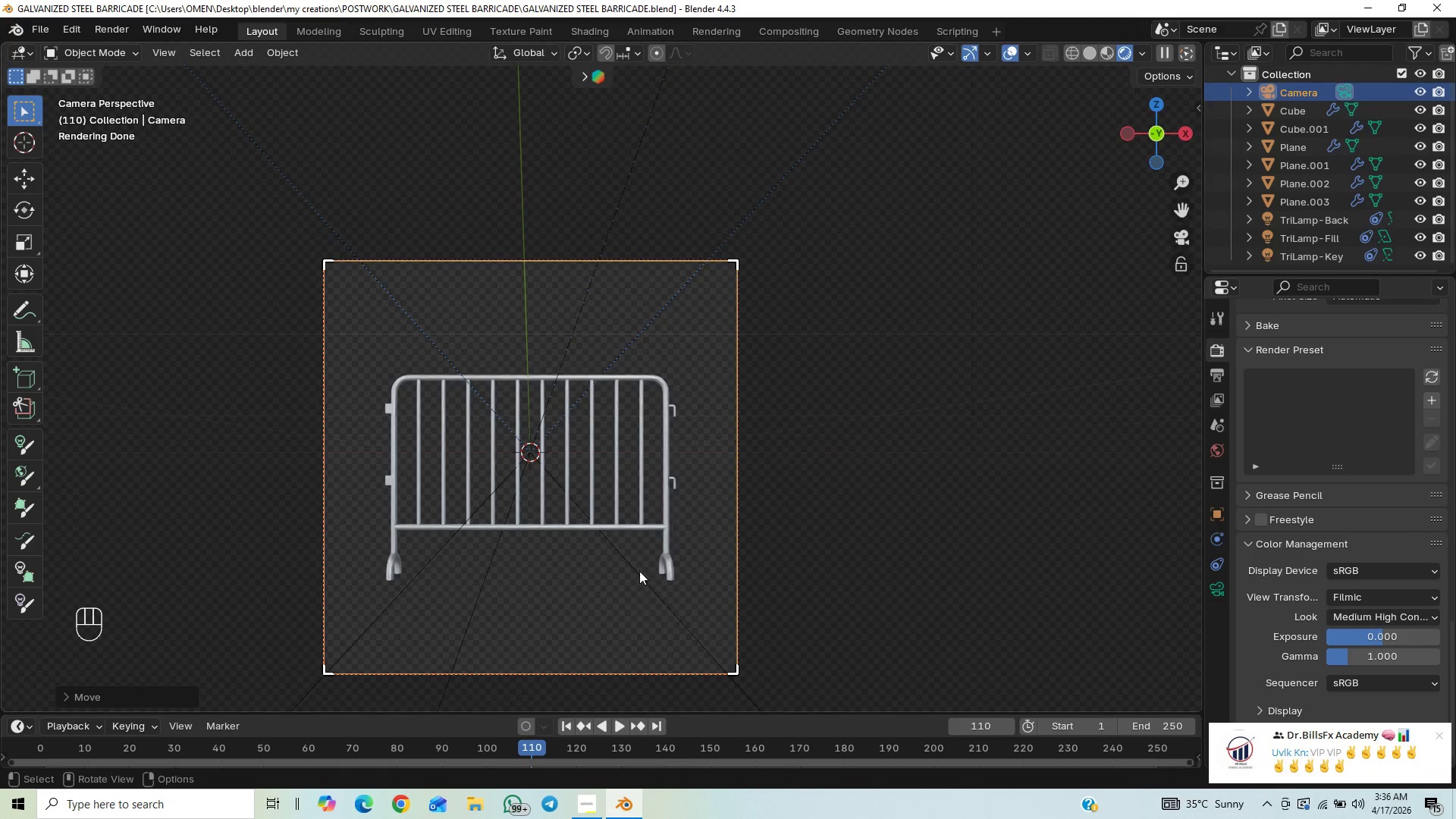 
hold_key(key=ControlLeft, duration=11.38)
 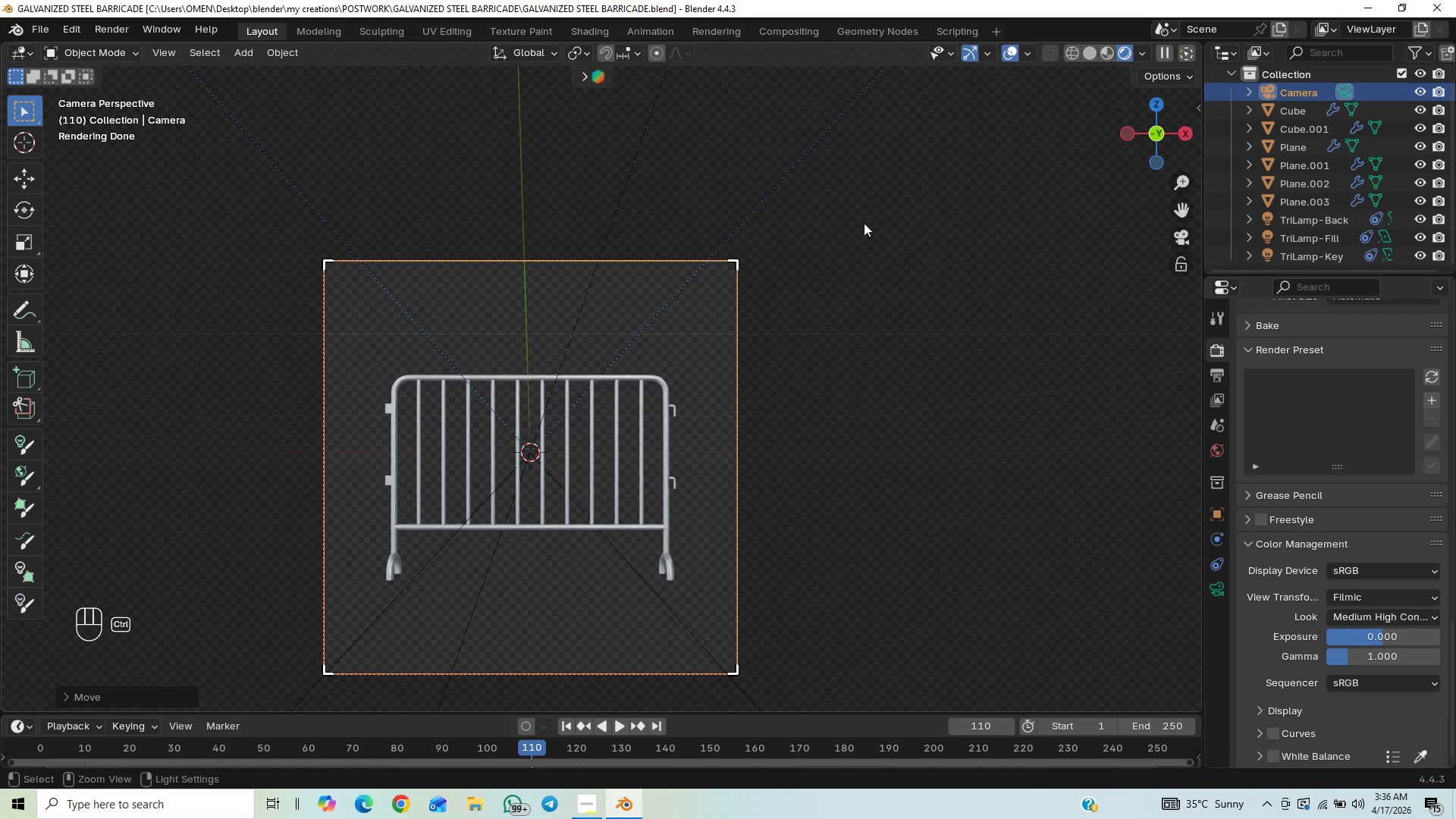 
hold_key(key=ShiftLeft, duration=0.36)
 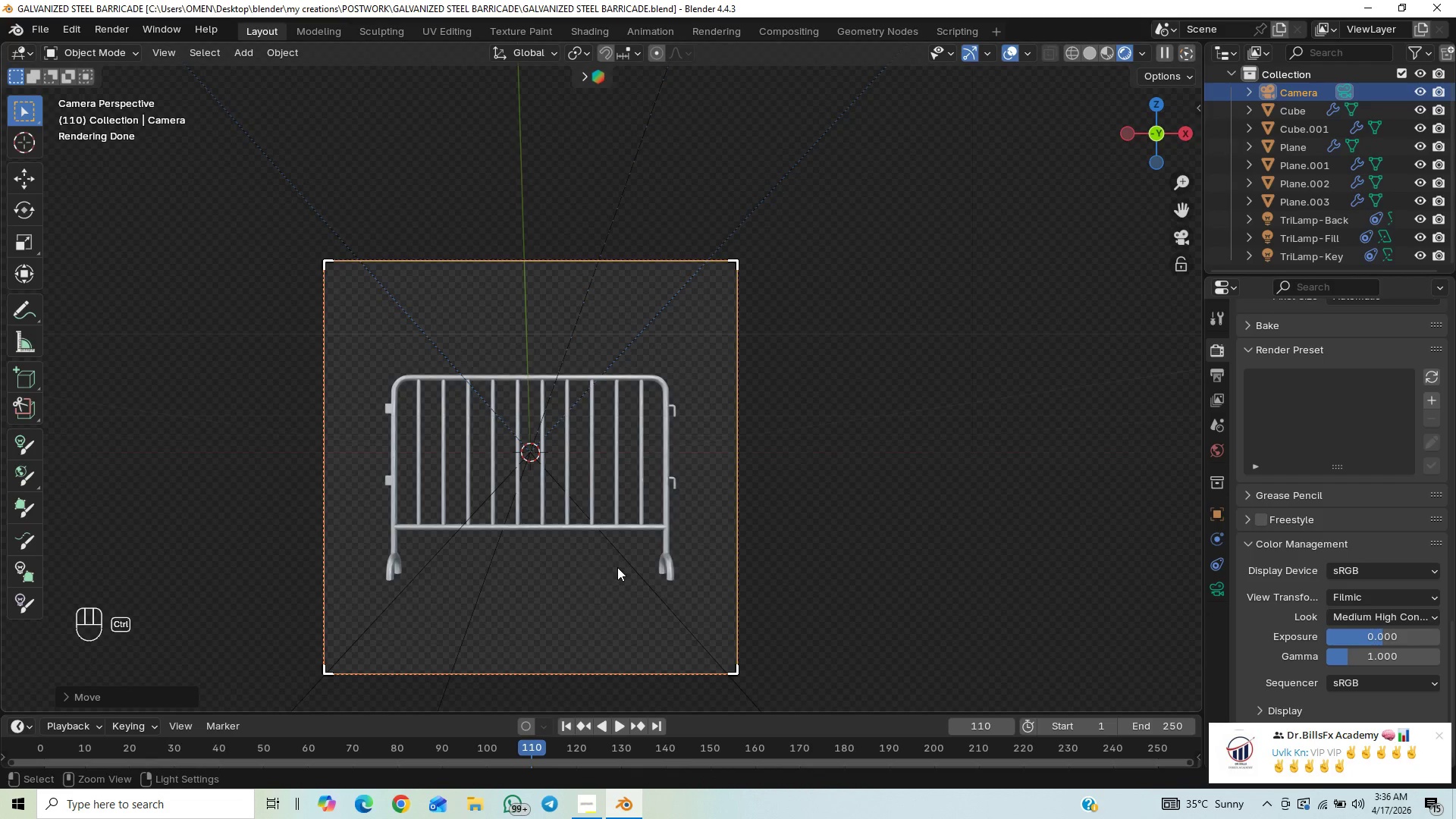 
hold_key(key=ShiftLeft, duration=0.45)
 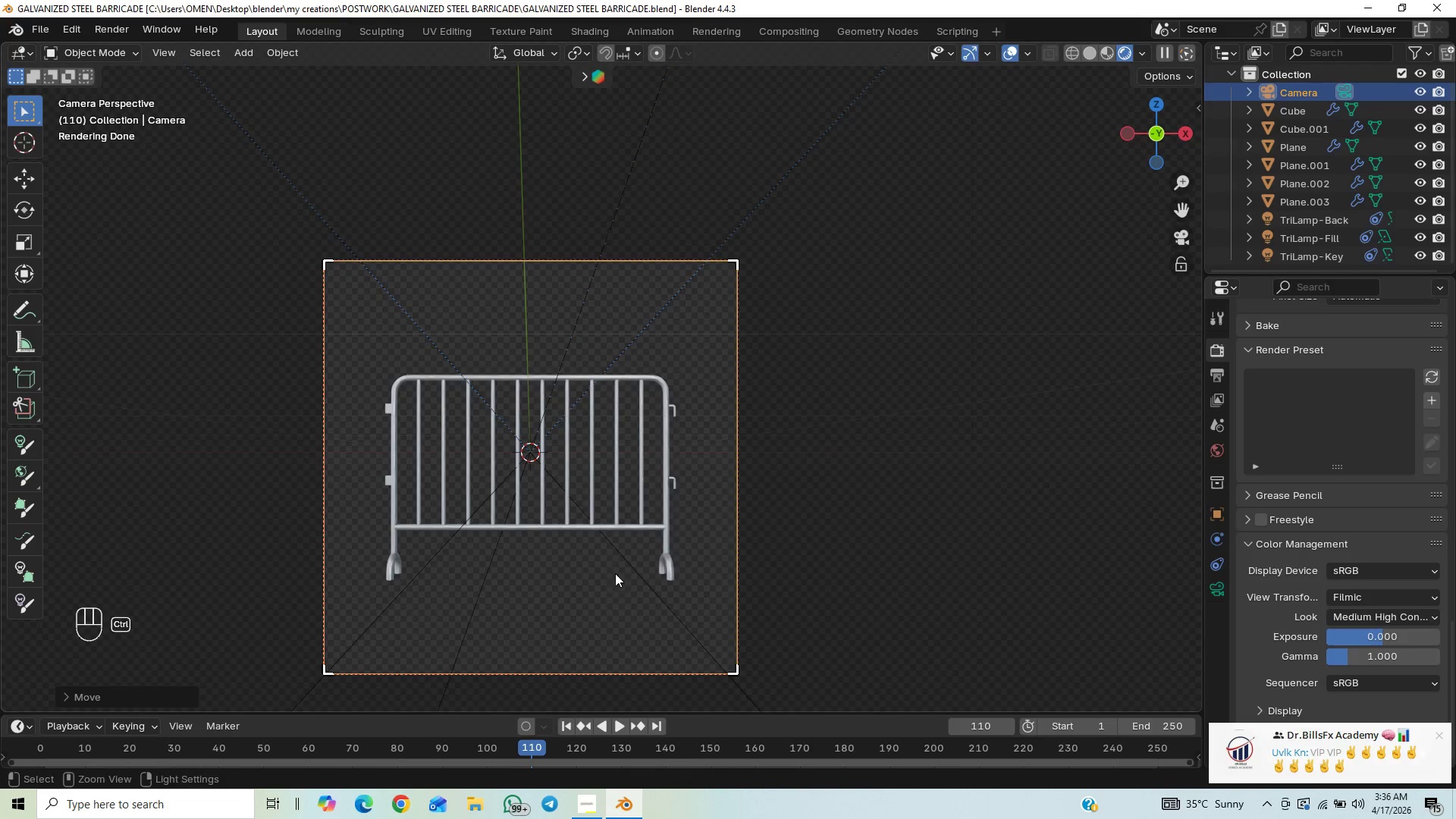 
key(Control+S)
 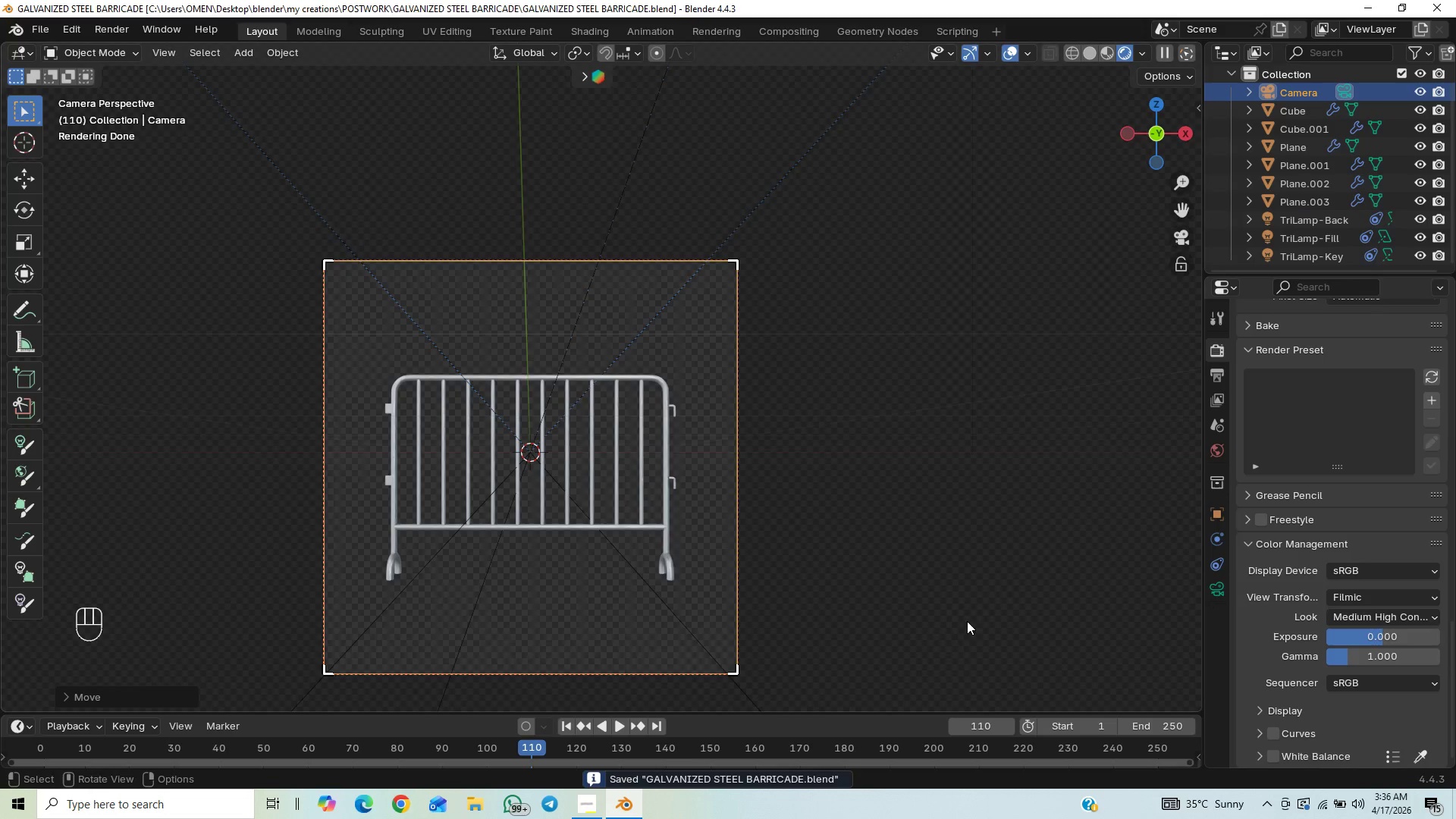 
wait(8.48)
 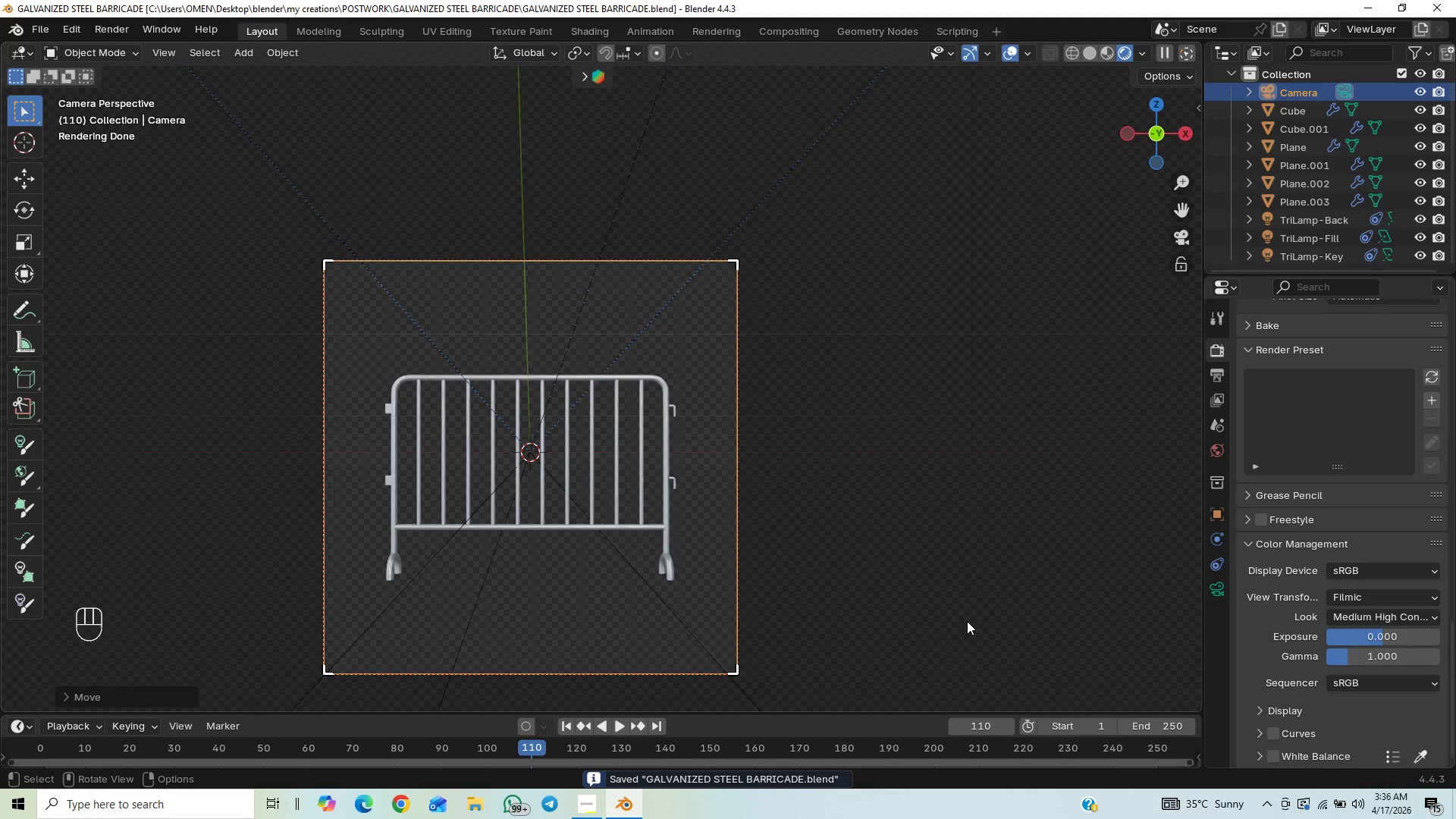 
key(F12)
 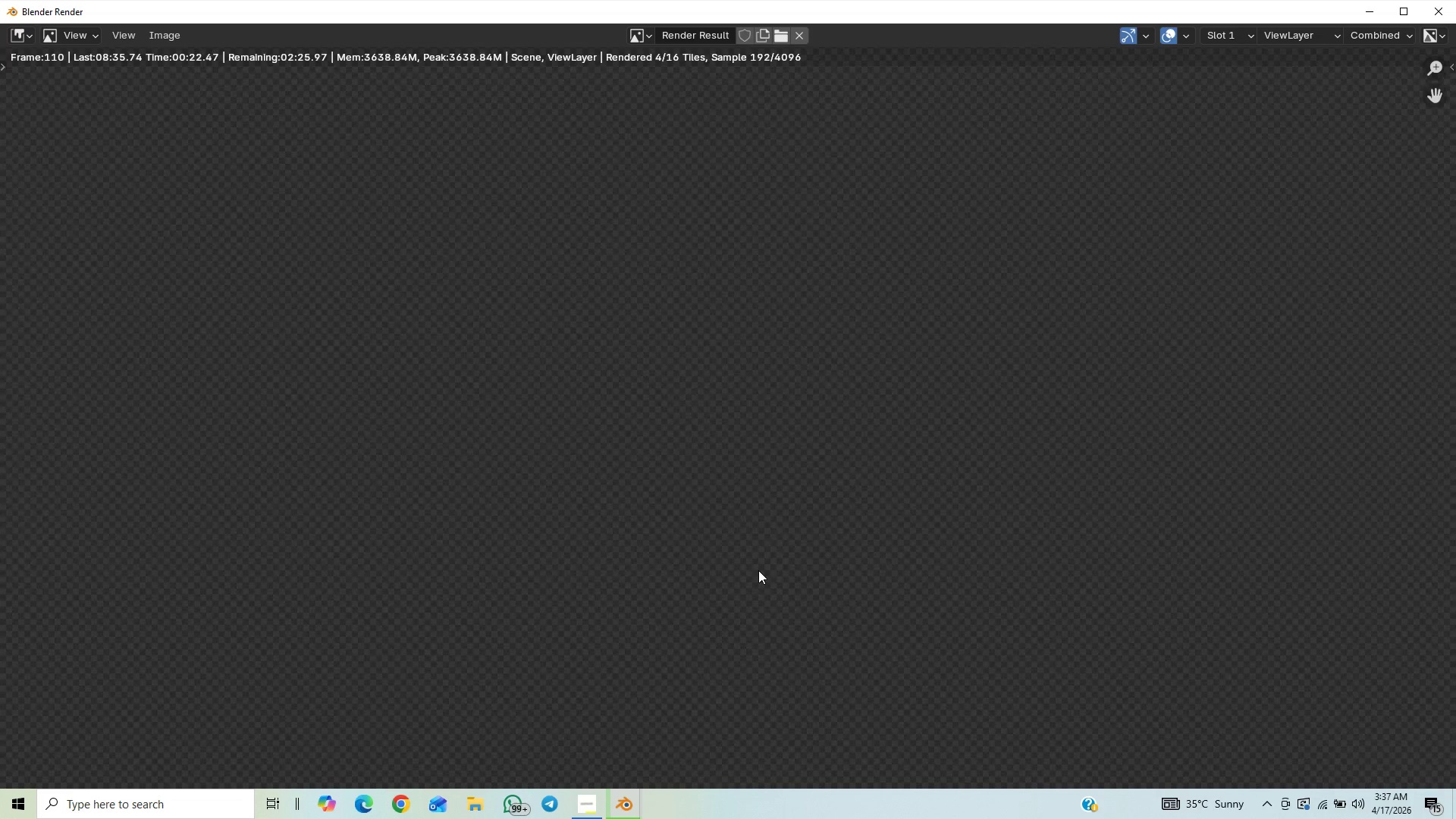 
wait(27.69)
 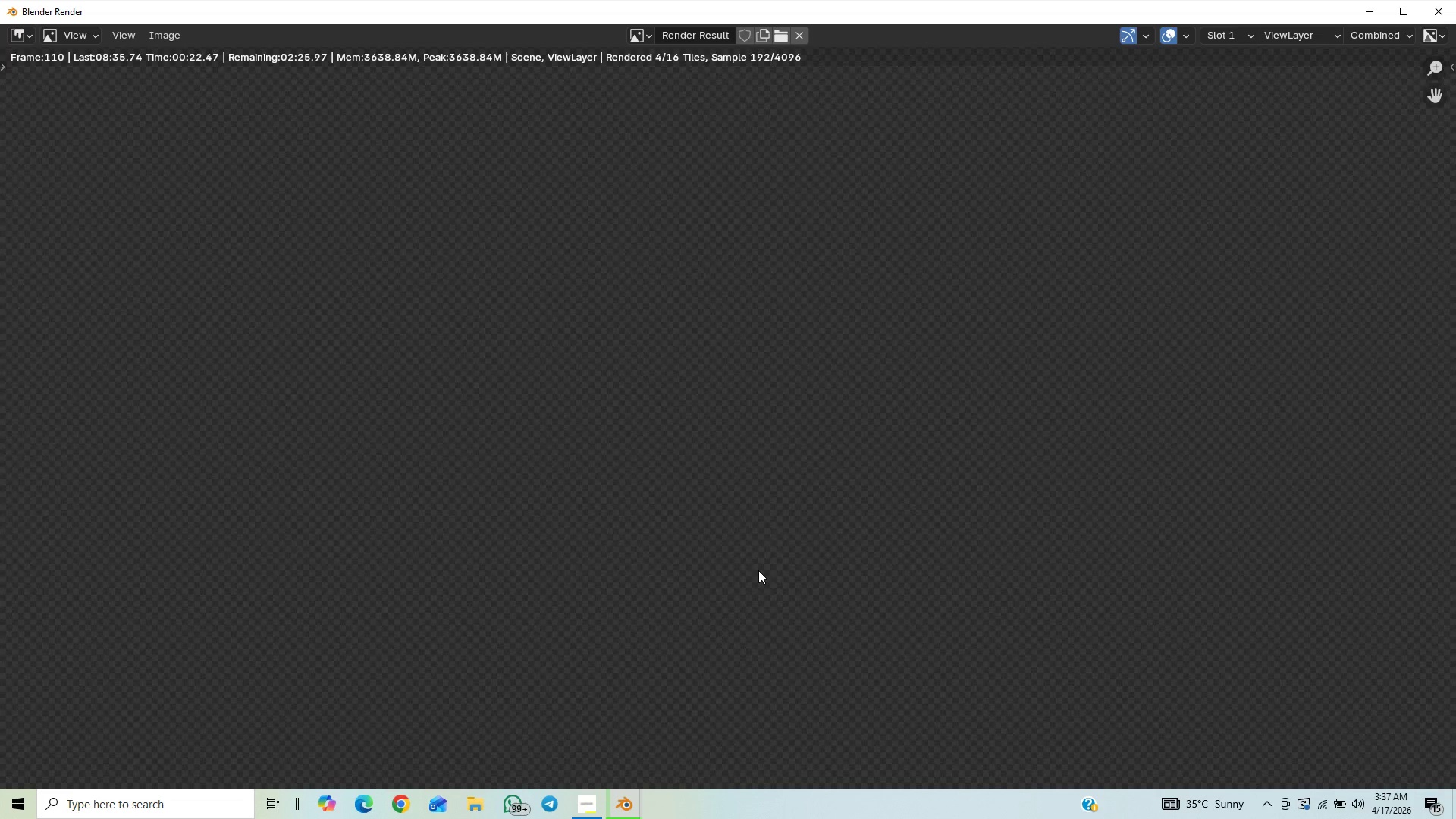 
left_click([708, 675])
 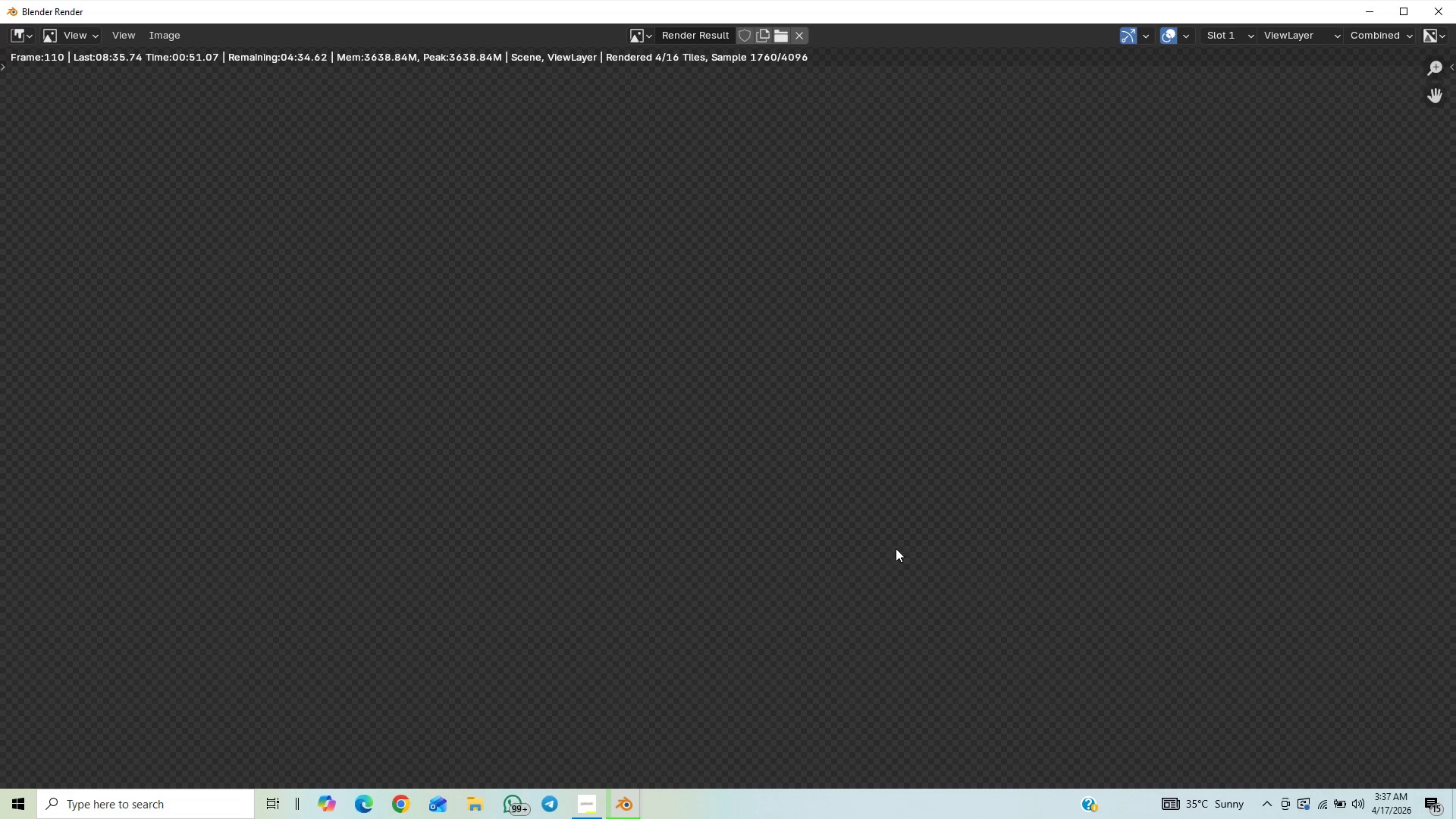 
wait(28.74)
 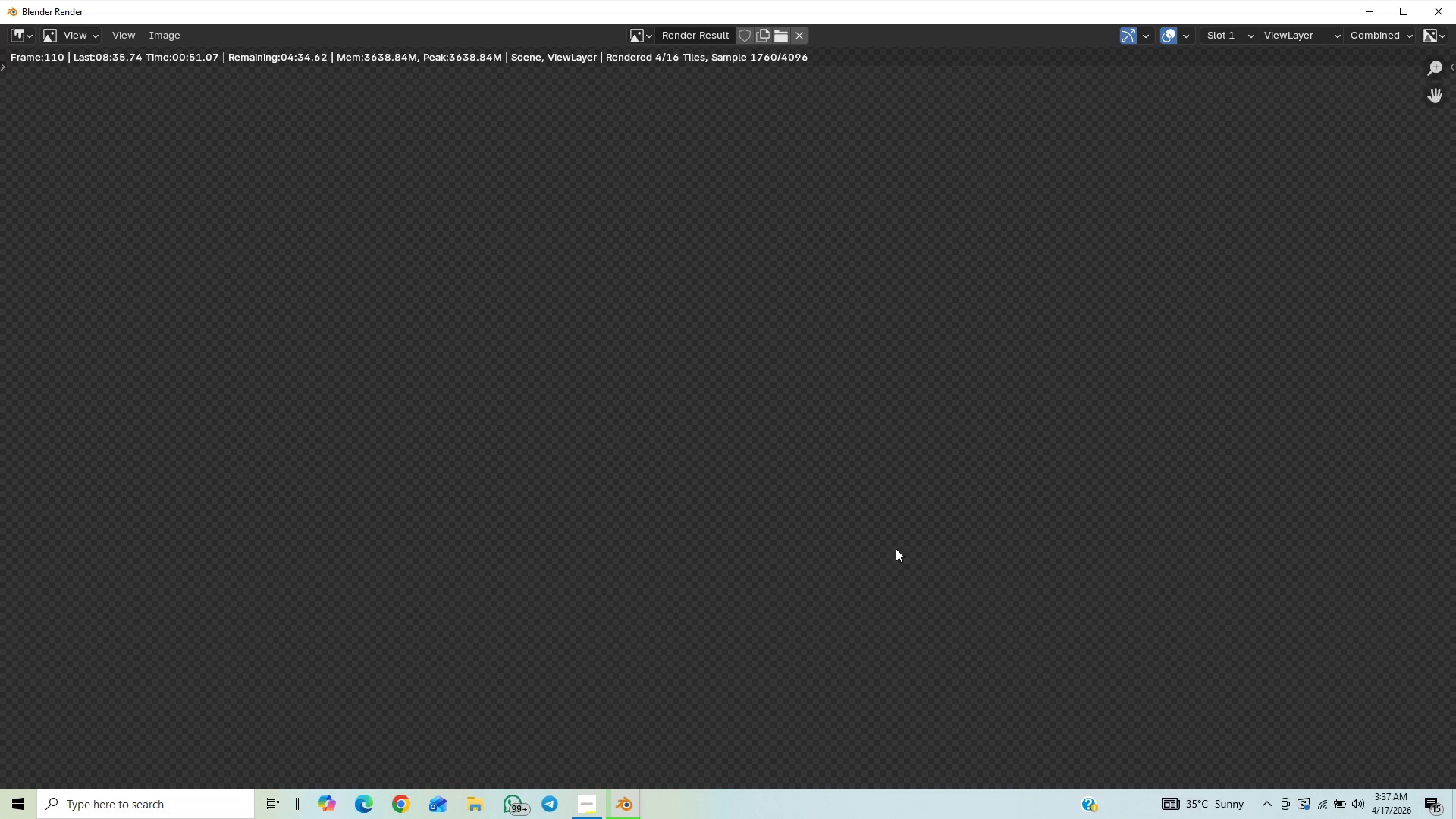 
scroll: coordinate [741, 340], scroll_direction: down, amount: 6.0
 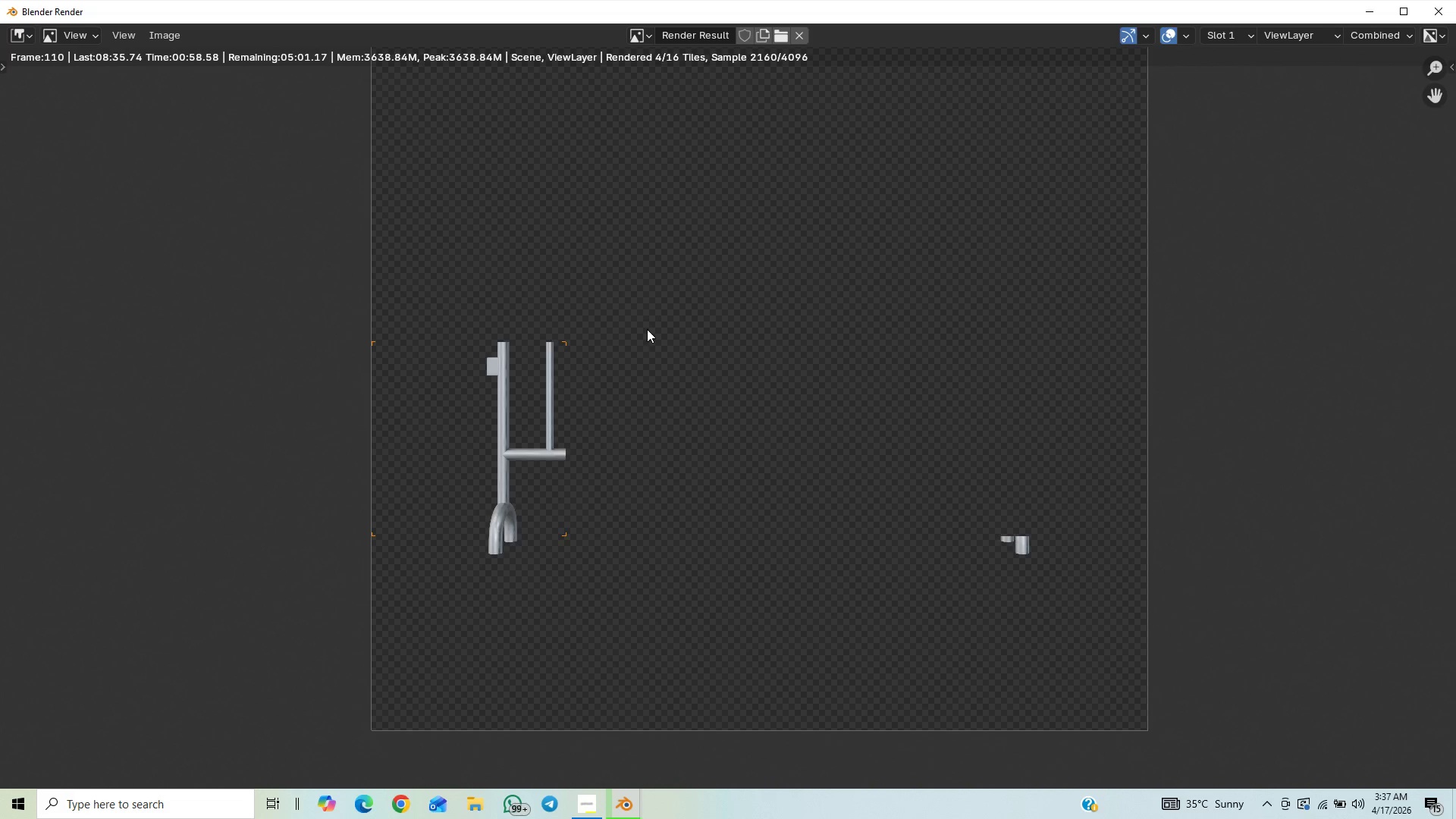 
scroll: coordinate [619, 361], scroll_direction: up, amount: 4.0
 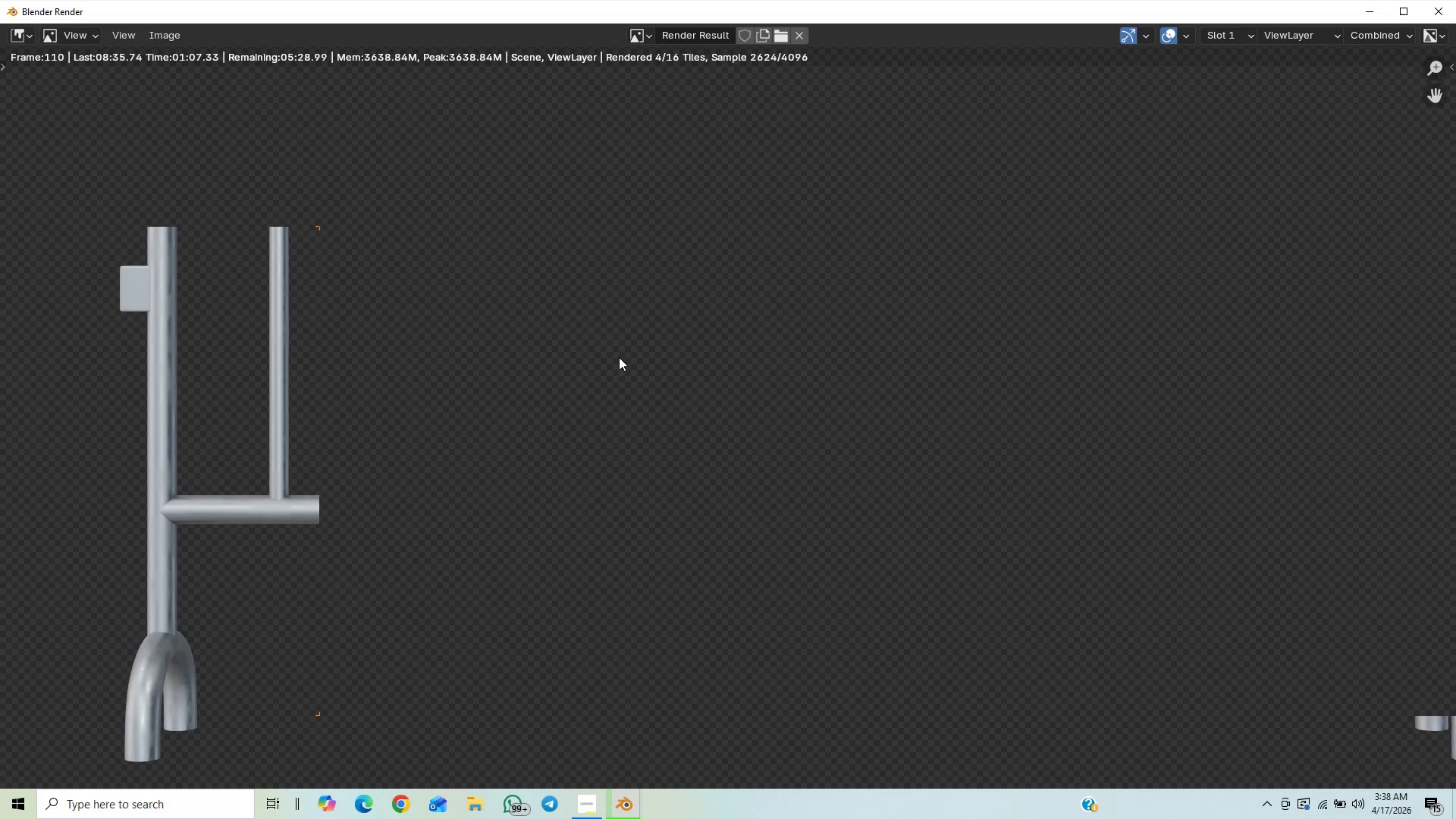 
wait(10.27)
 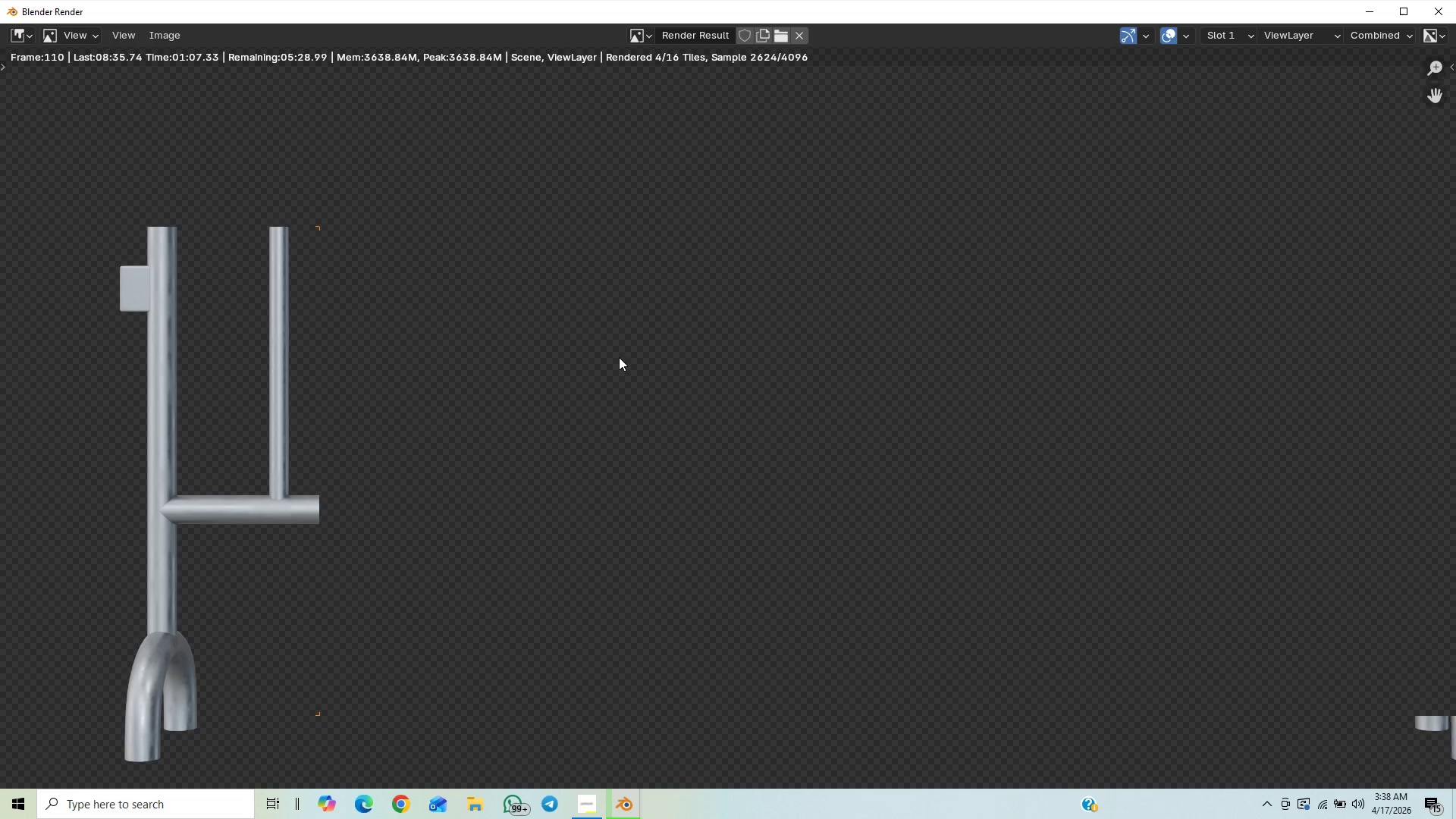 
scroll: coordinate [506, 647], scroll_direction: down, amount: 4.0
 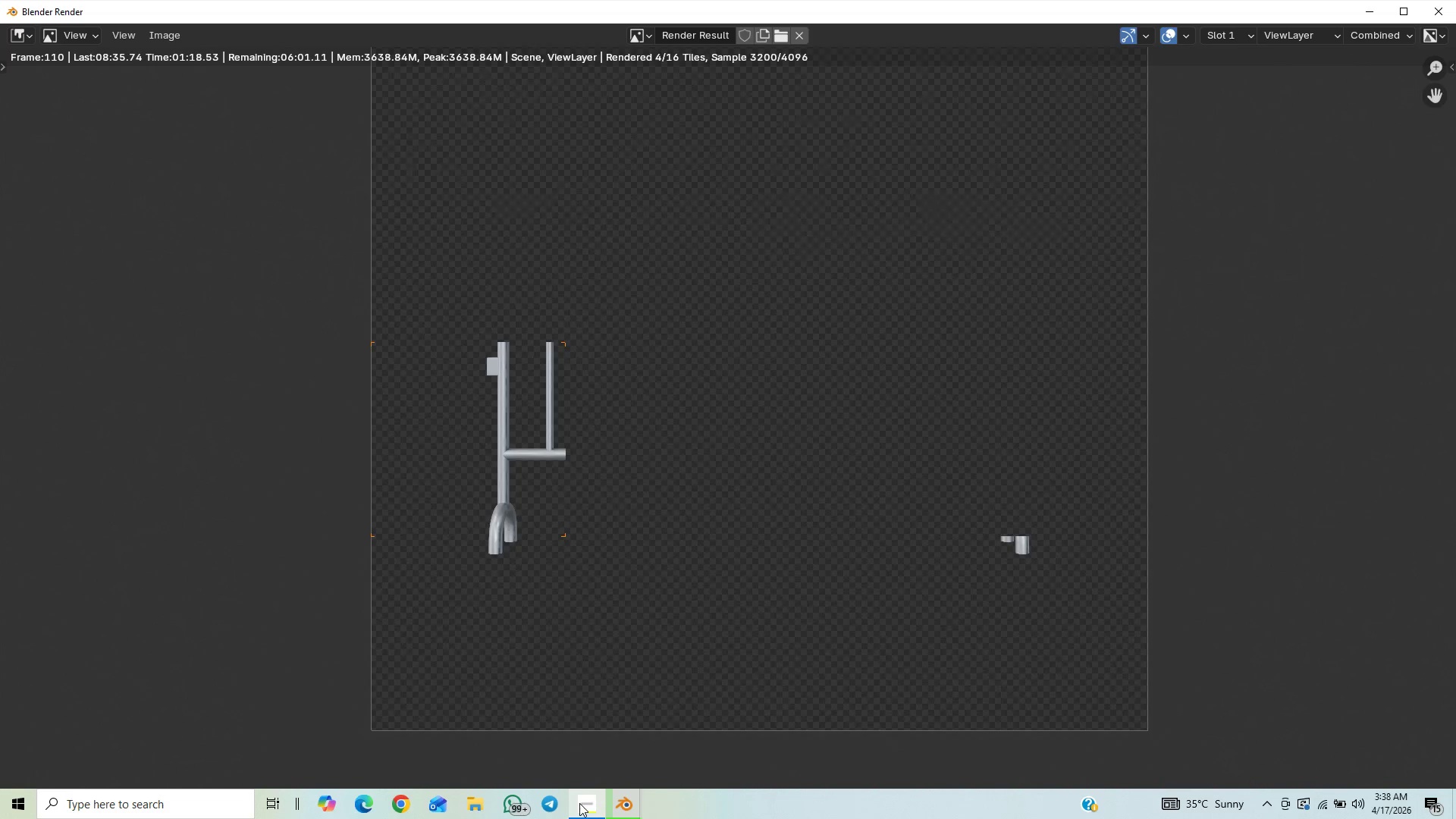 
wait(10.72)
 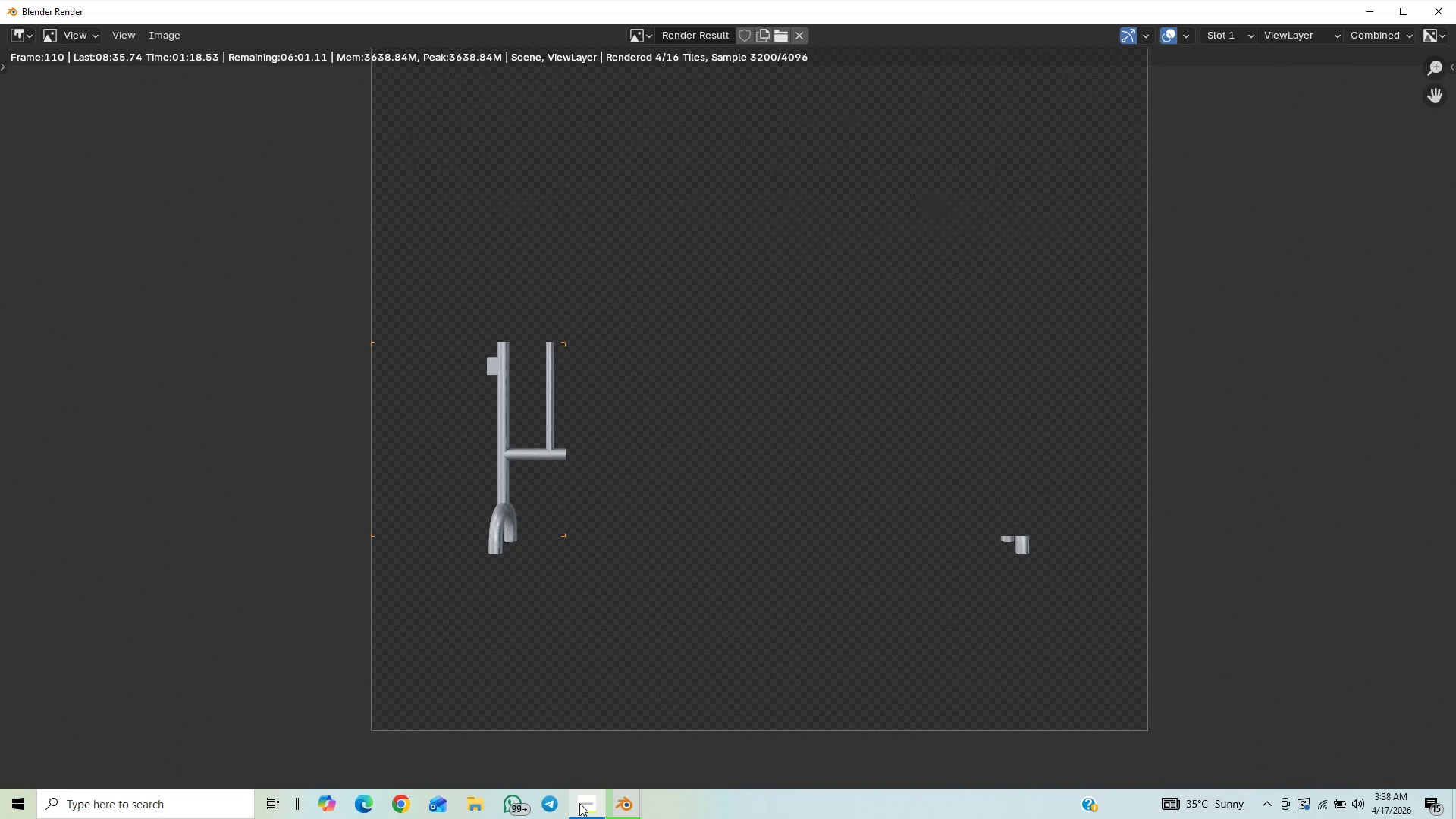 
scroll: coordinate [870, 708], scroll_direction: down, amount: 1.0
 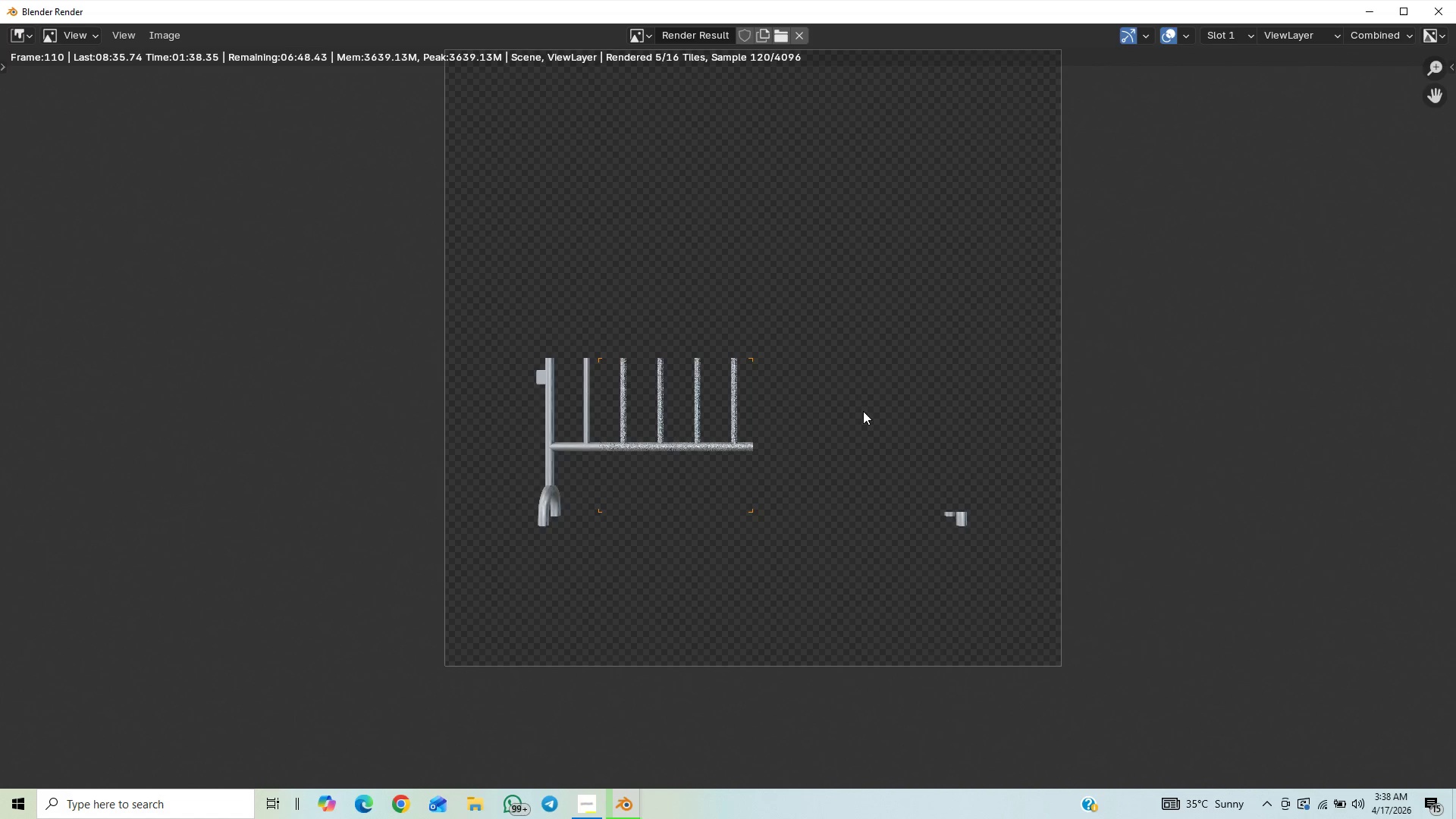 
wait(19.22)
 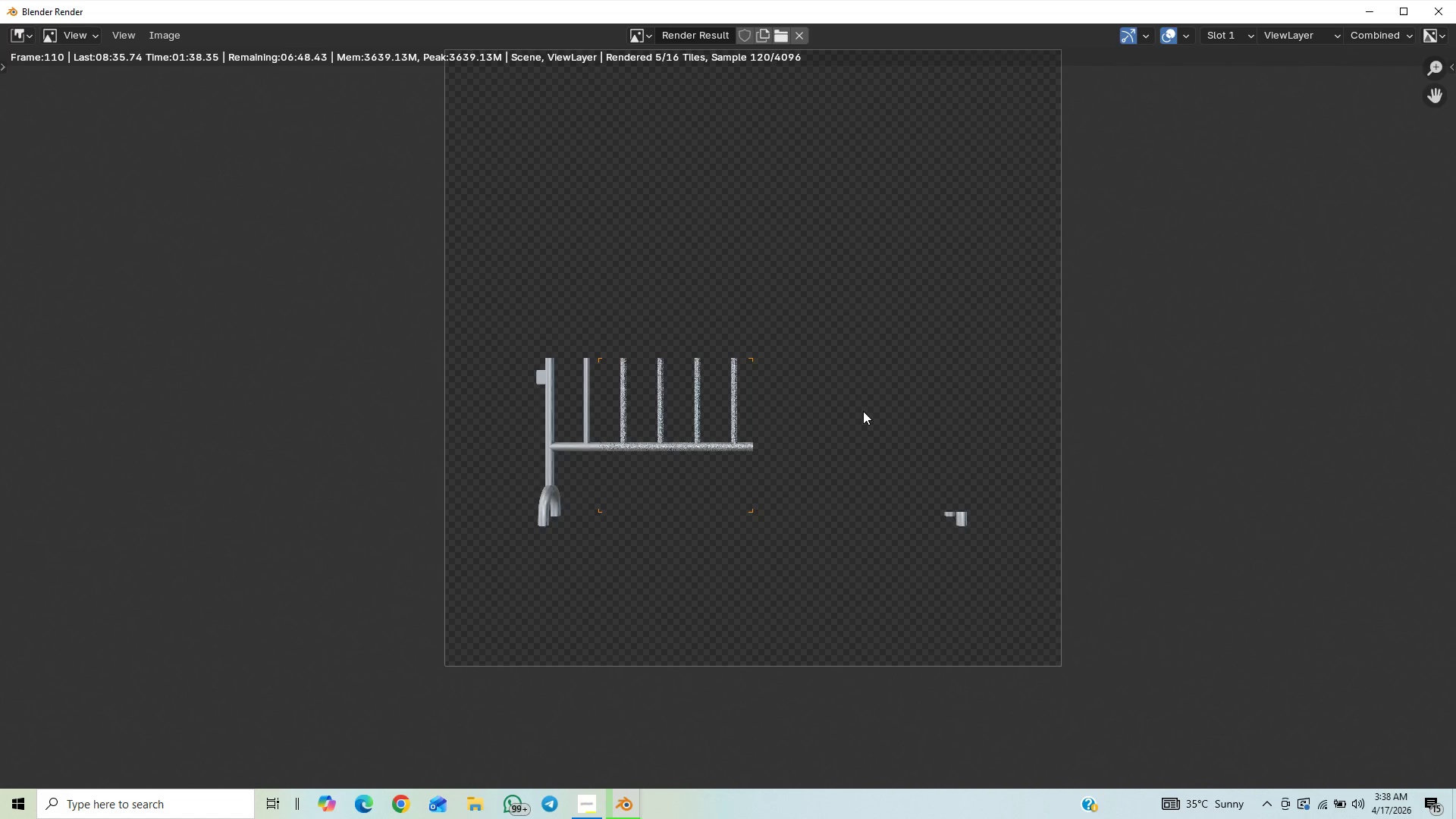 
scroll: coordinate [856, 438], scroll_direction: down, amount: 4.0
 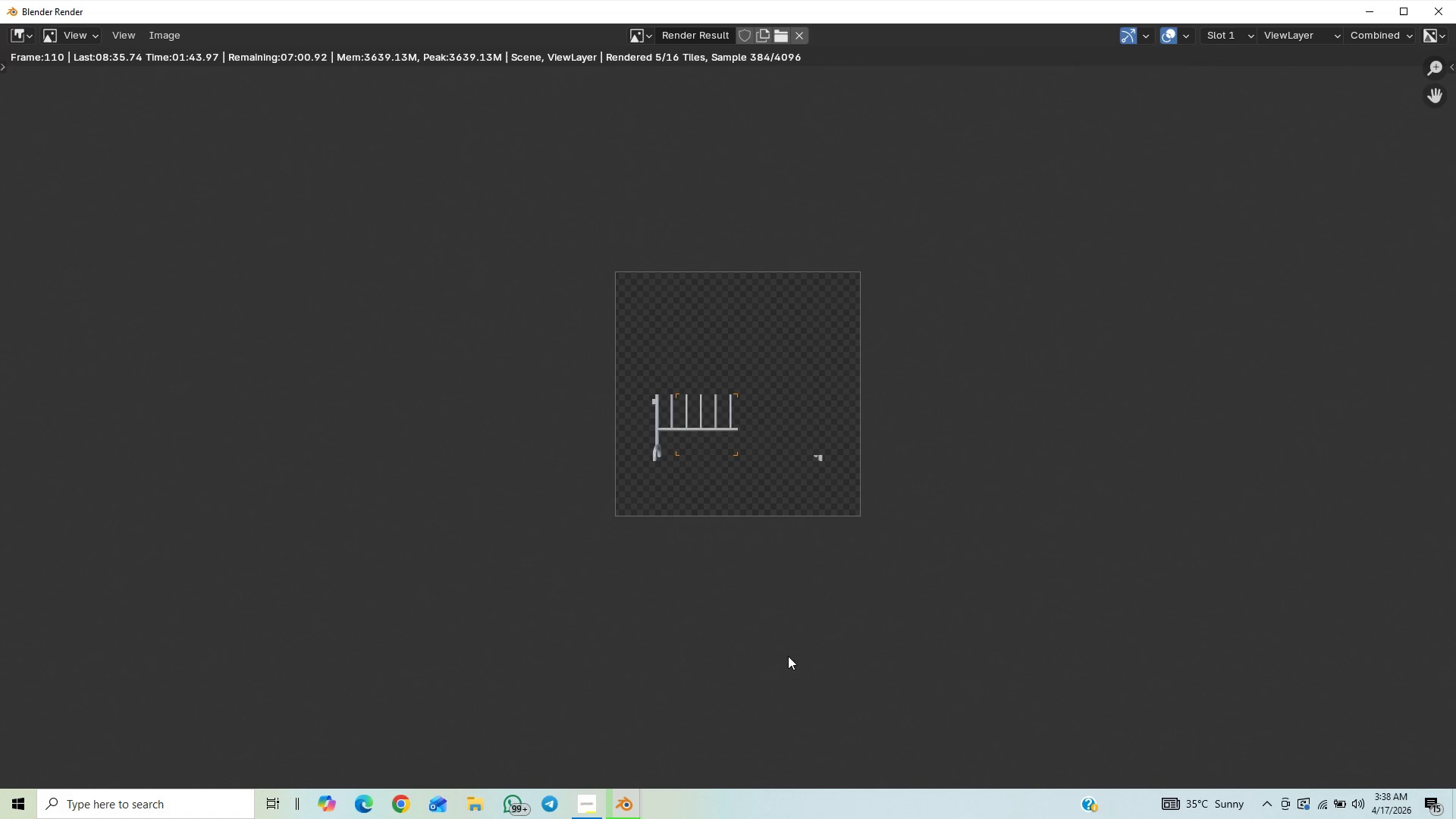 
scroll: coordinate [818, 559], scroll_direction: up, amount: 3.0
 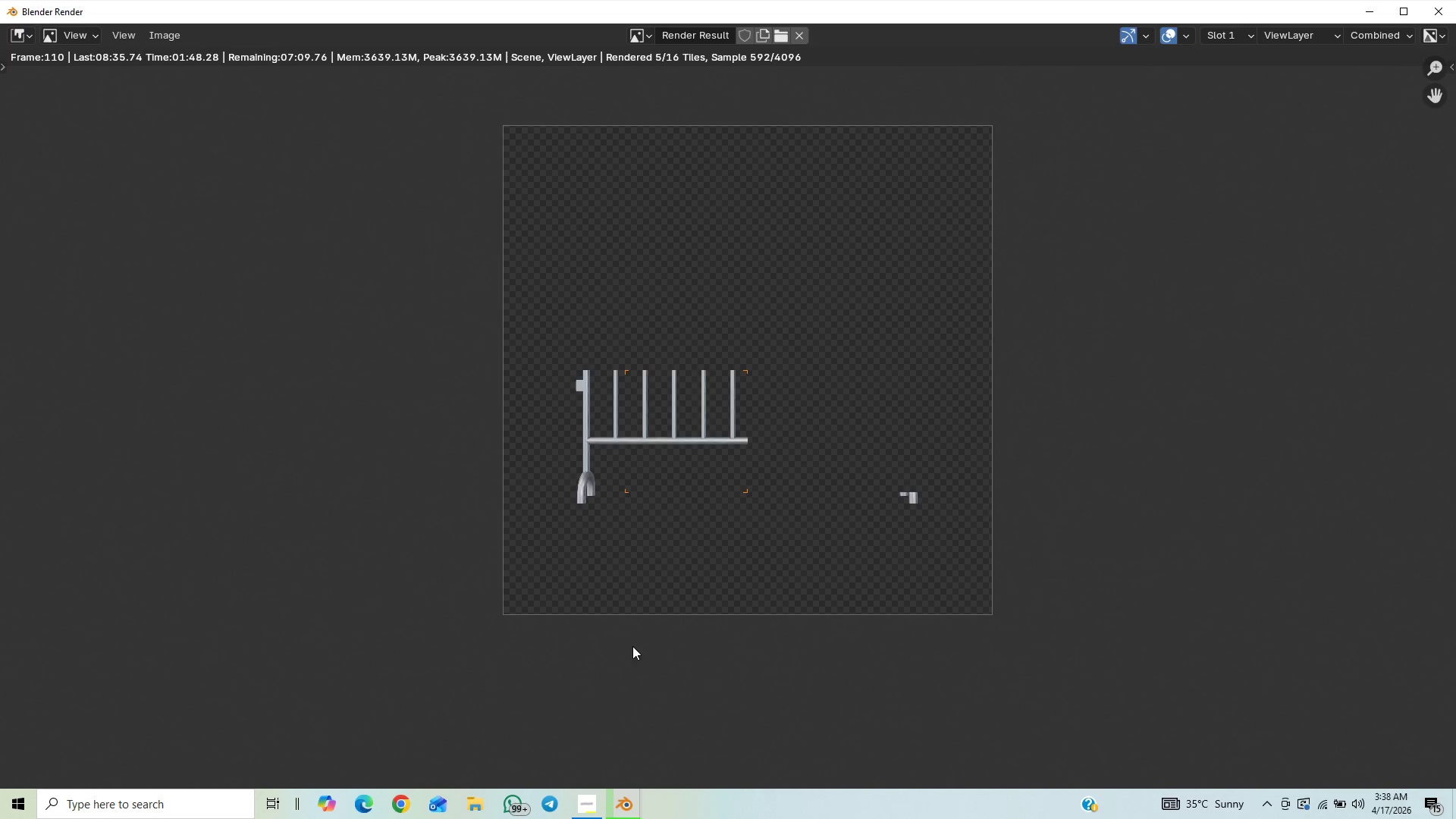 
wait(5.14)
 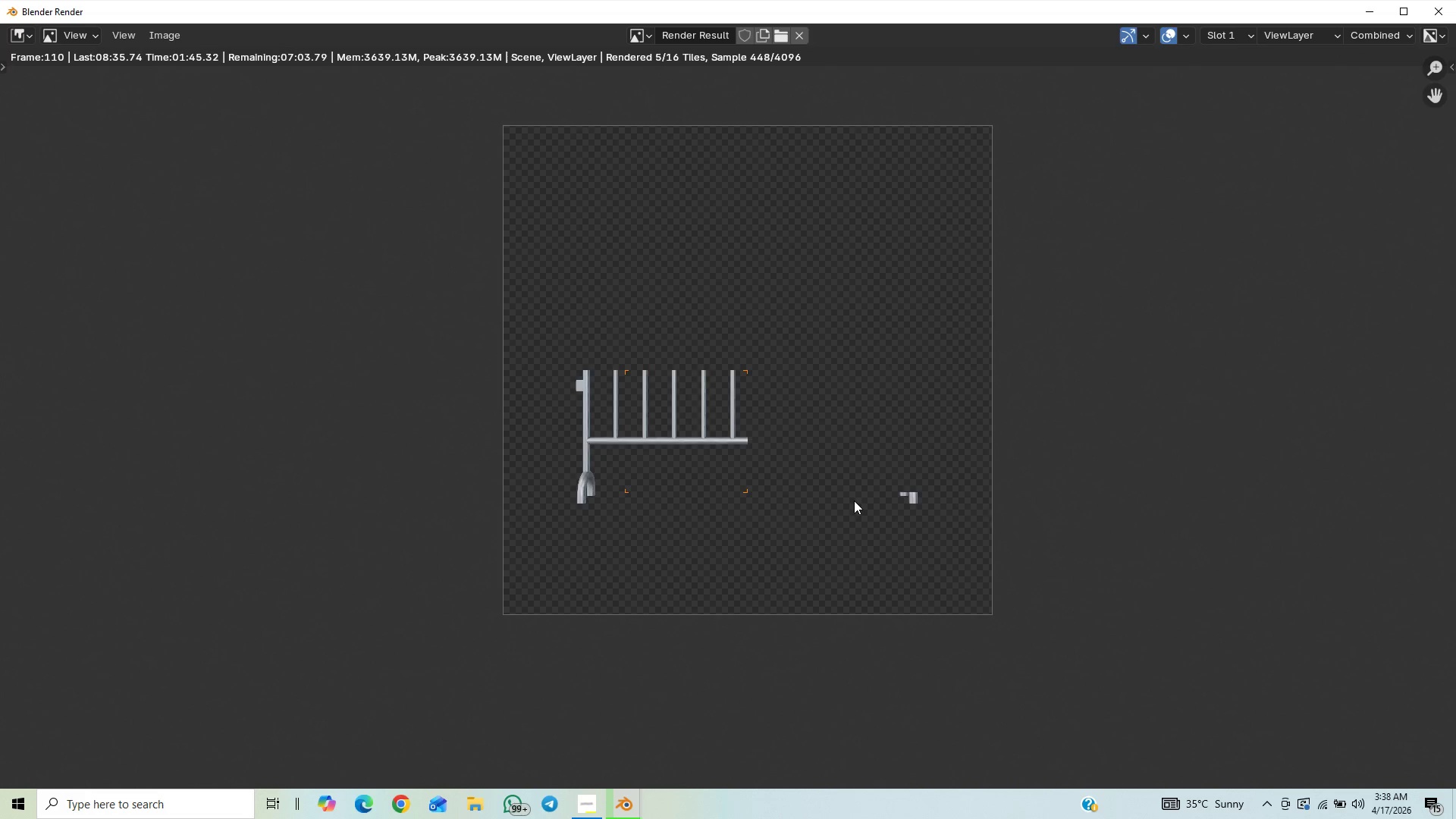 
scroll: coordinate [598, 664], scroll_direction: down, amount: 1.0
 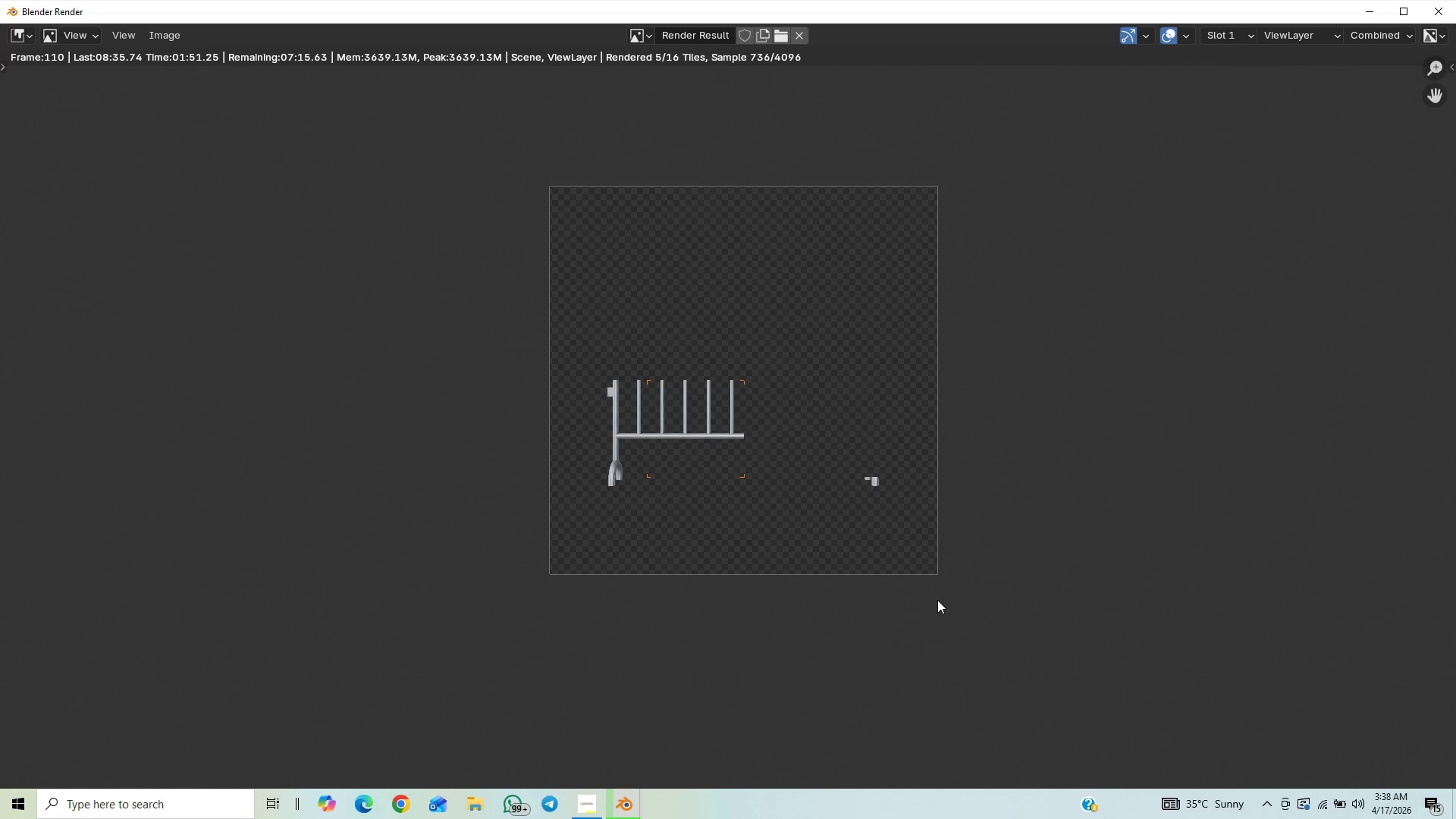 
scroll: coordinate [937, 625], scroll_direction: up, amount: 12.0
 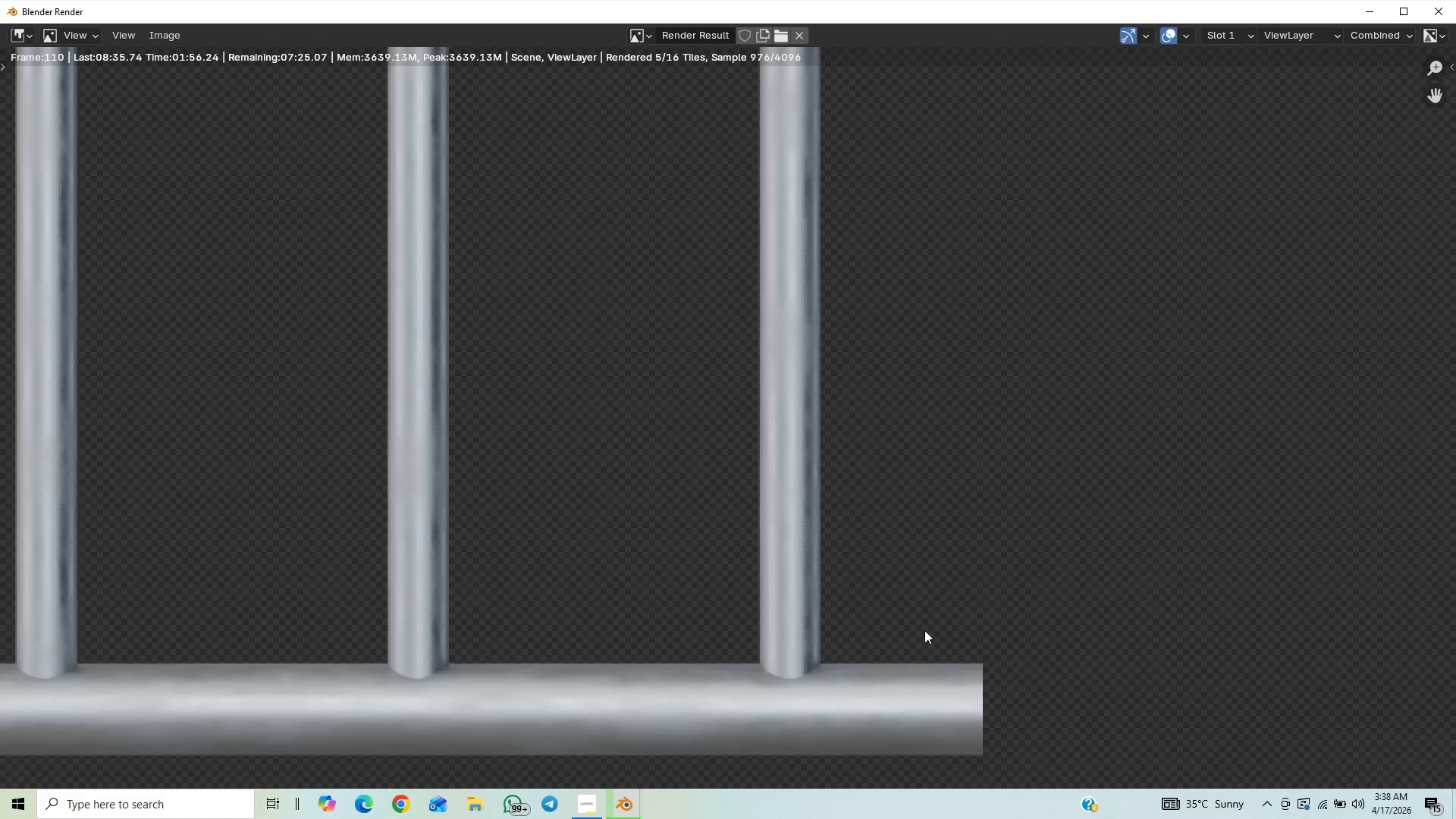 
scroll: coordinate [967, 526], scroll_direction: down, amount: 2.0
 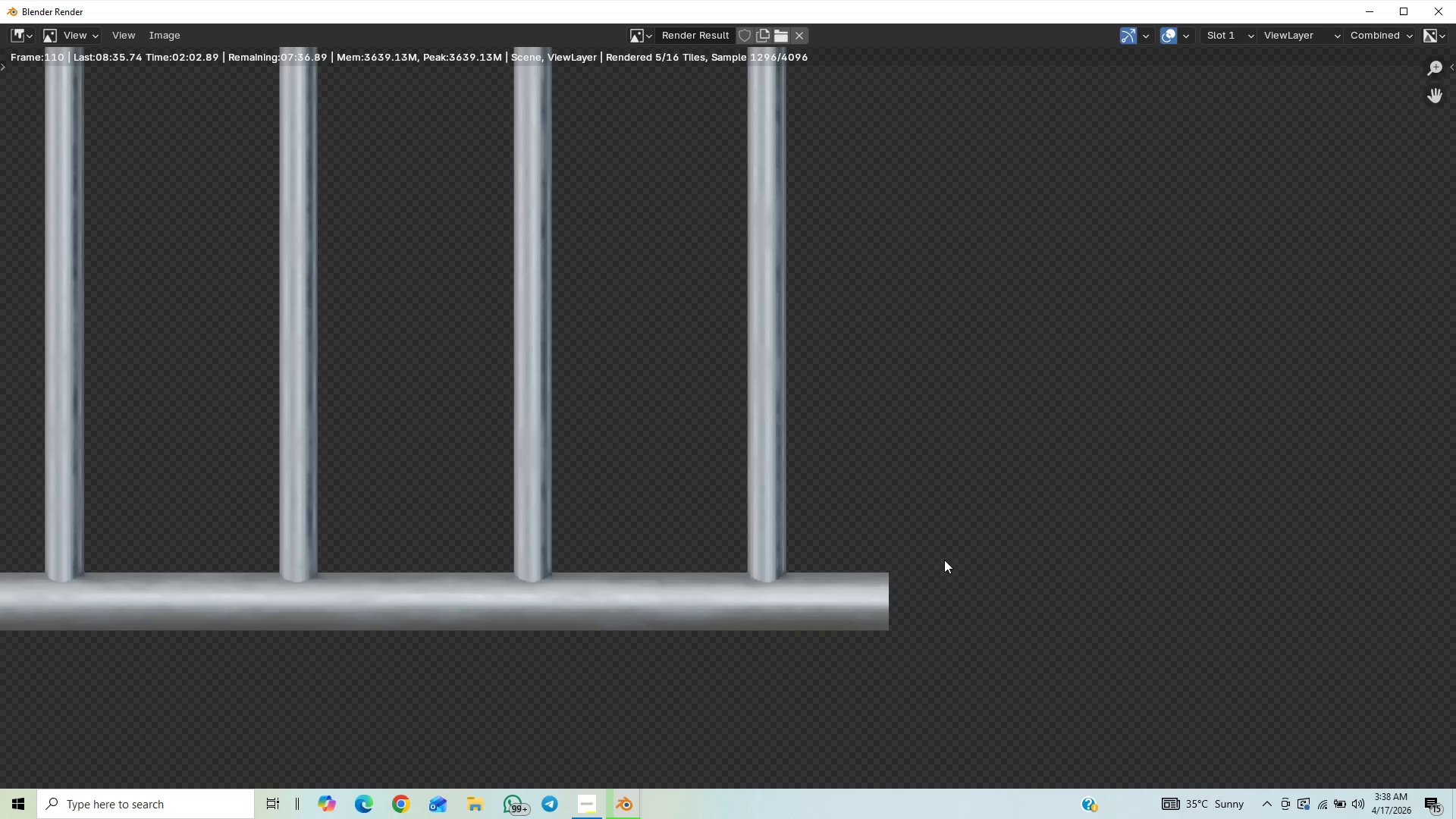 
scroll: coordinate [924, 573], scroll_direction: up, amount: 6.0
 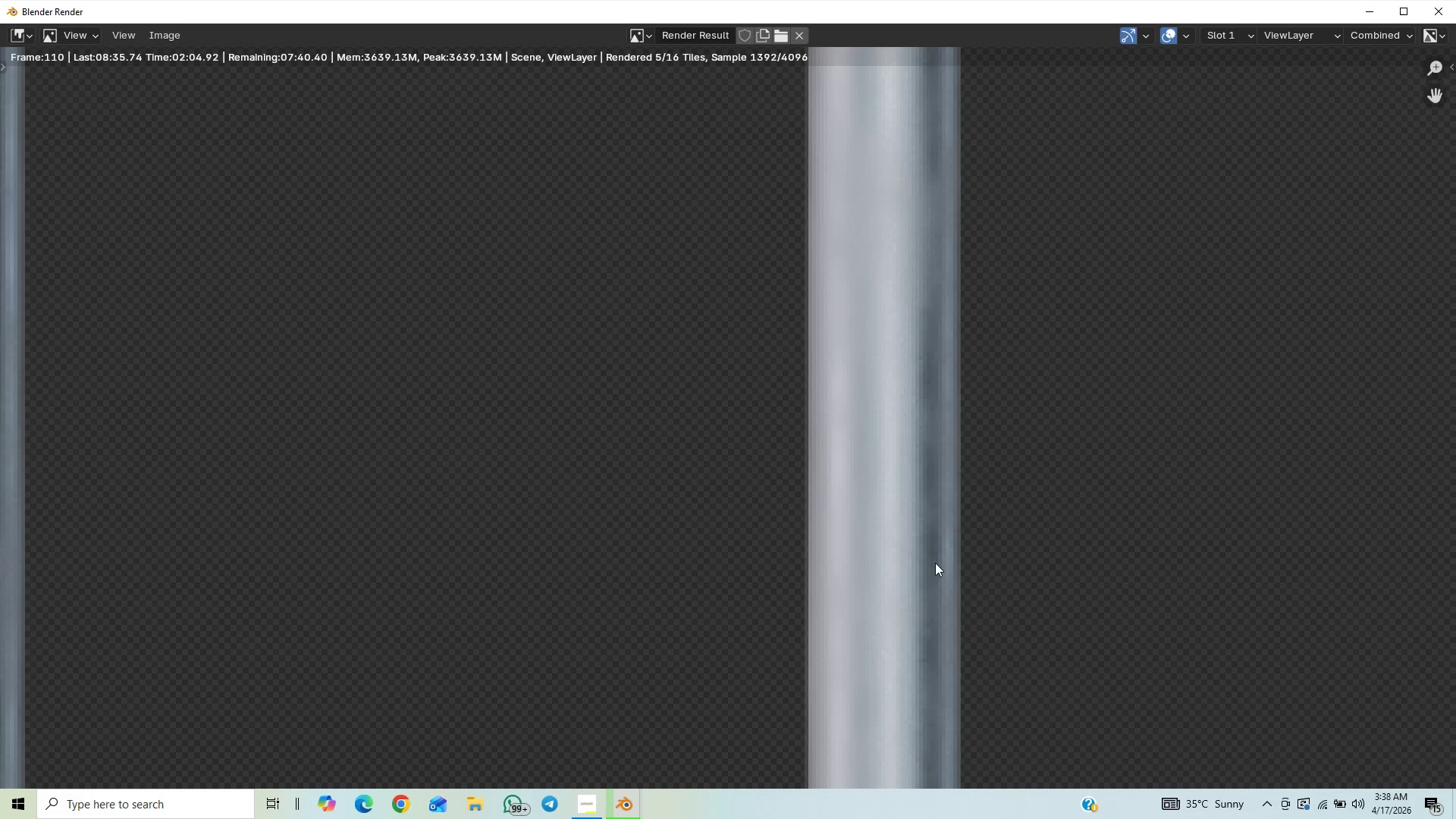 
scroll: coordinate [930, 574], scroll_direction: down, amount: 5.0